 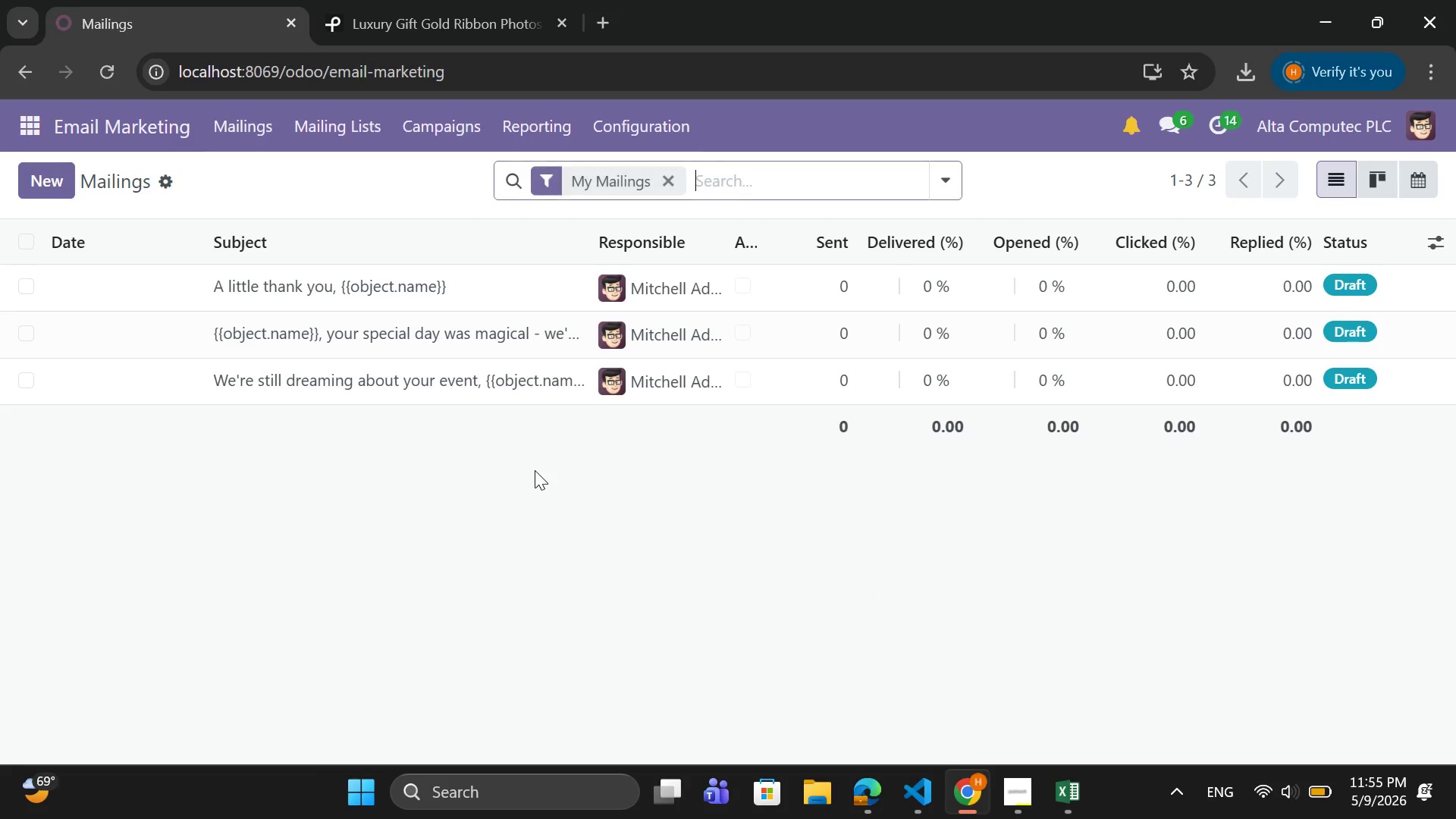 
left_click([353, 296])
 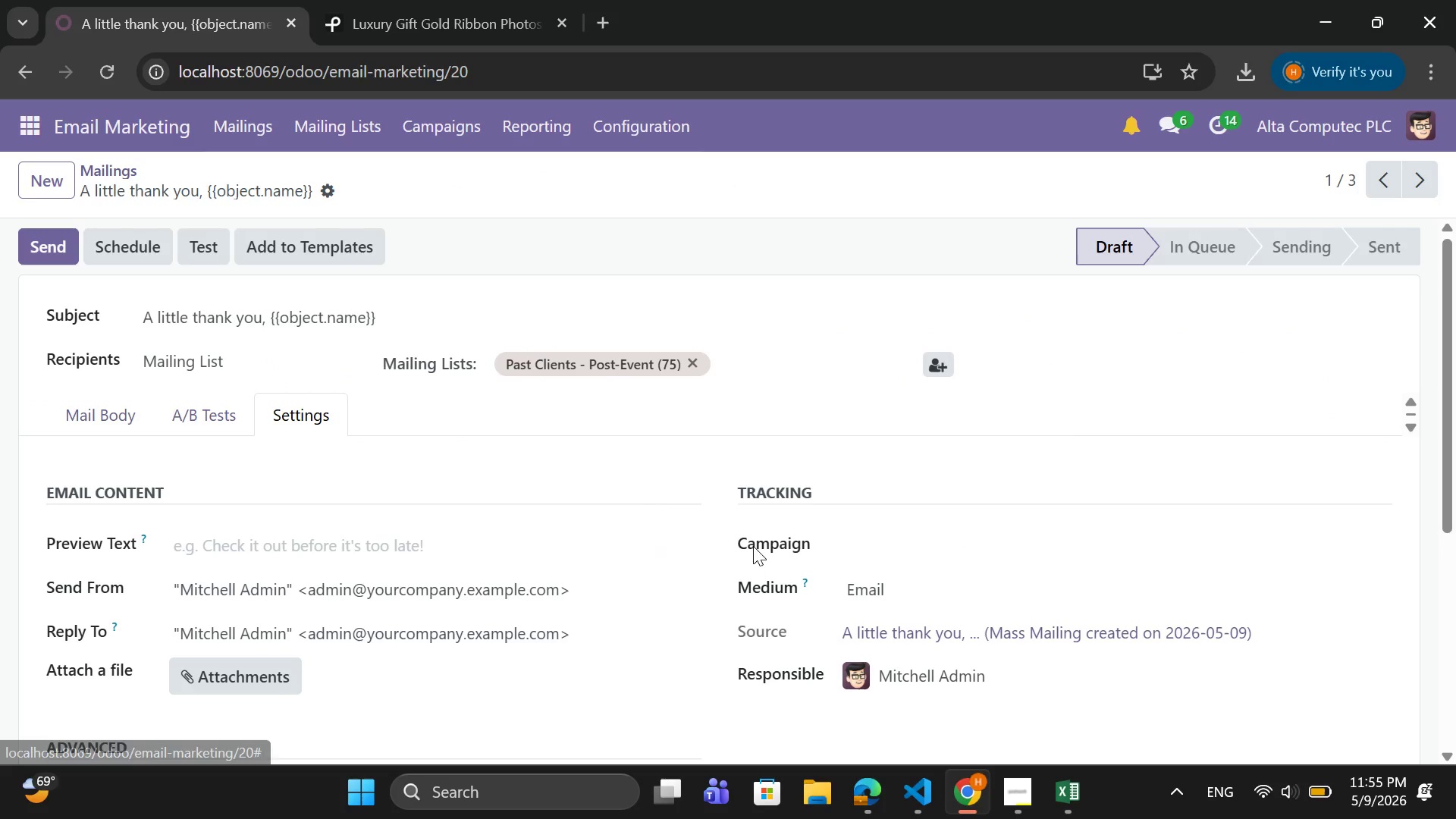 
left_click([892, 550])
 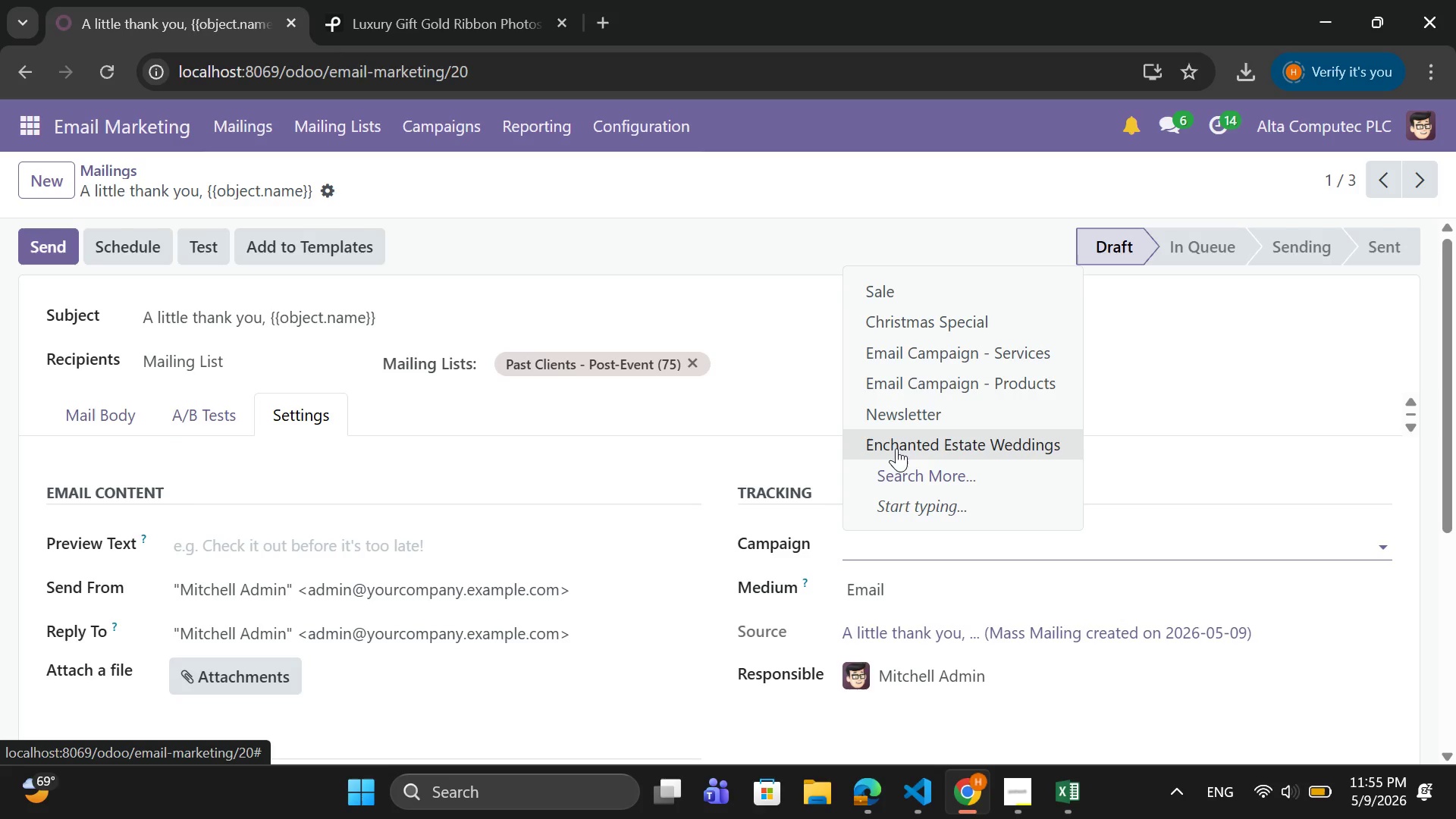 
left_click([897, 442])
 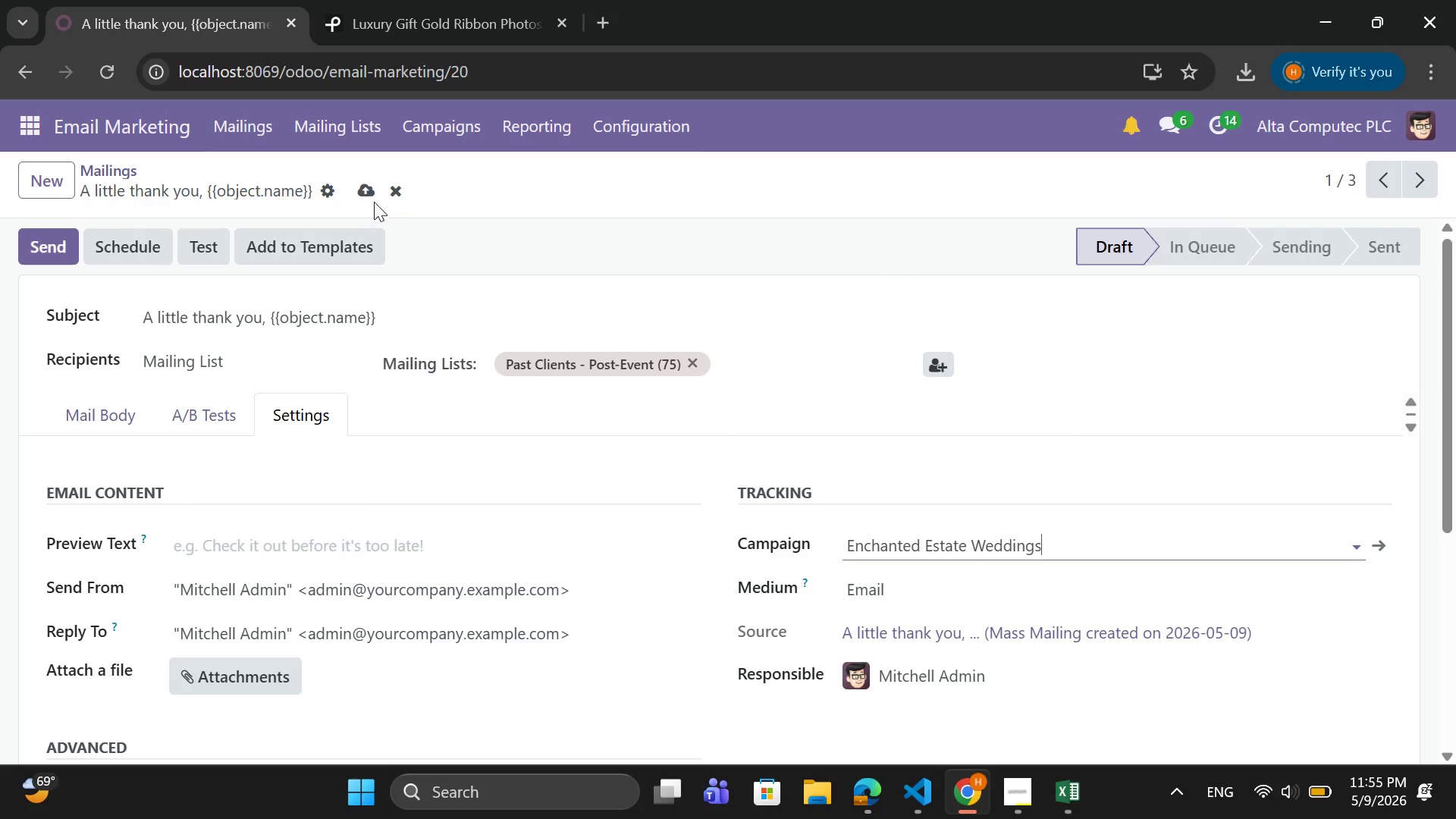 
left_click([372, 196])
 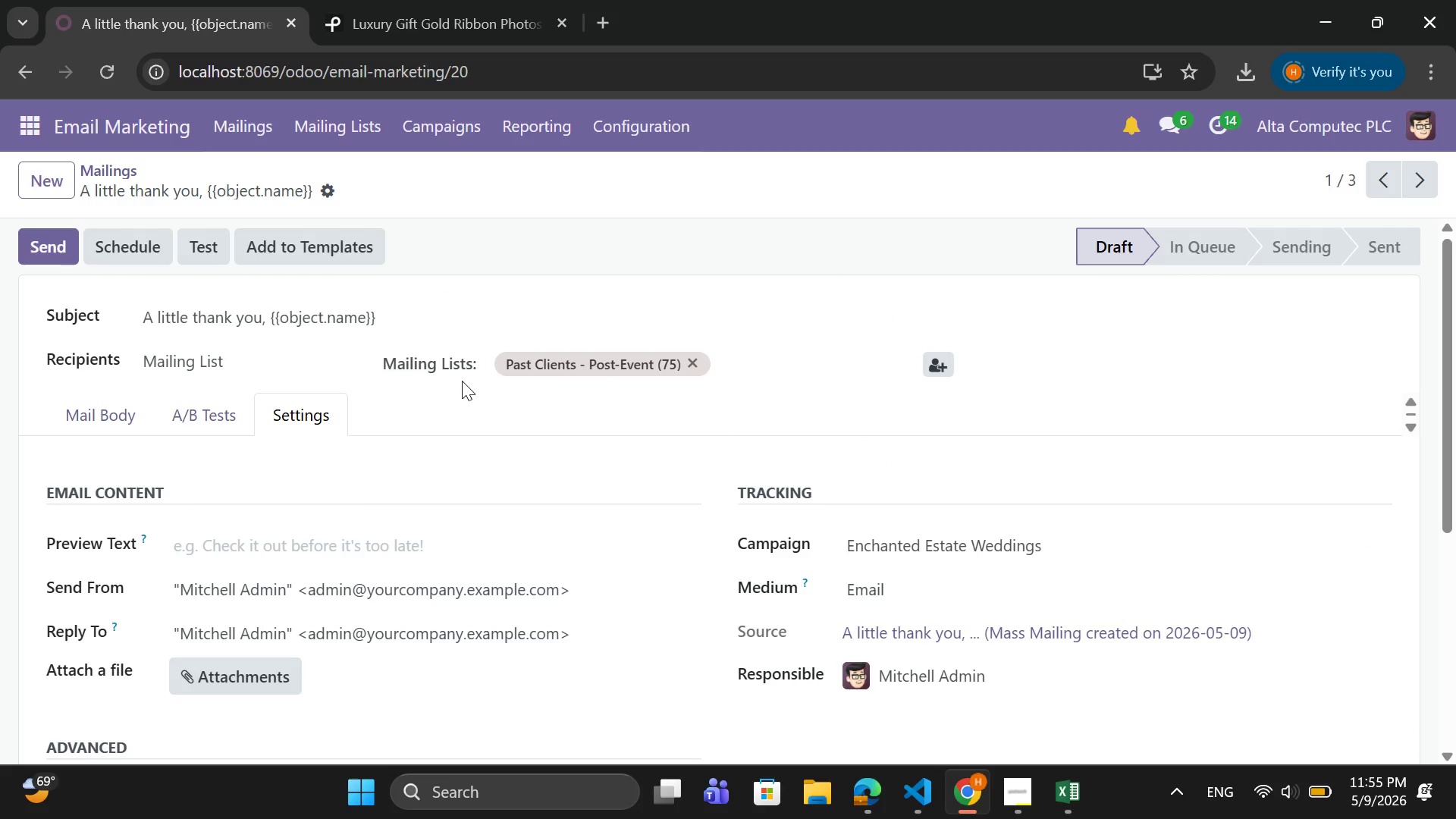 
wait(20.88)
 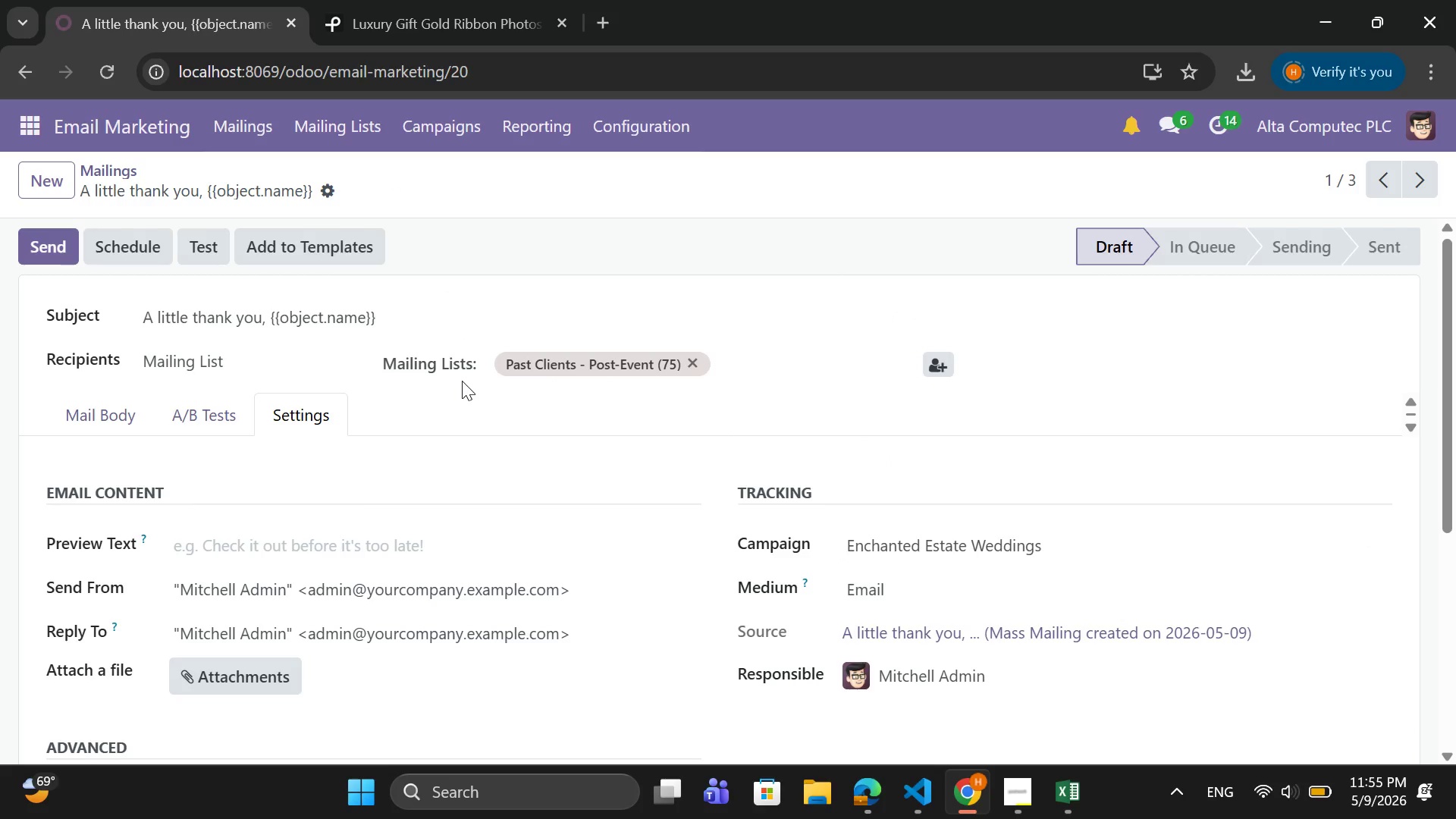 
left_click([627, 133])
 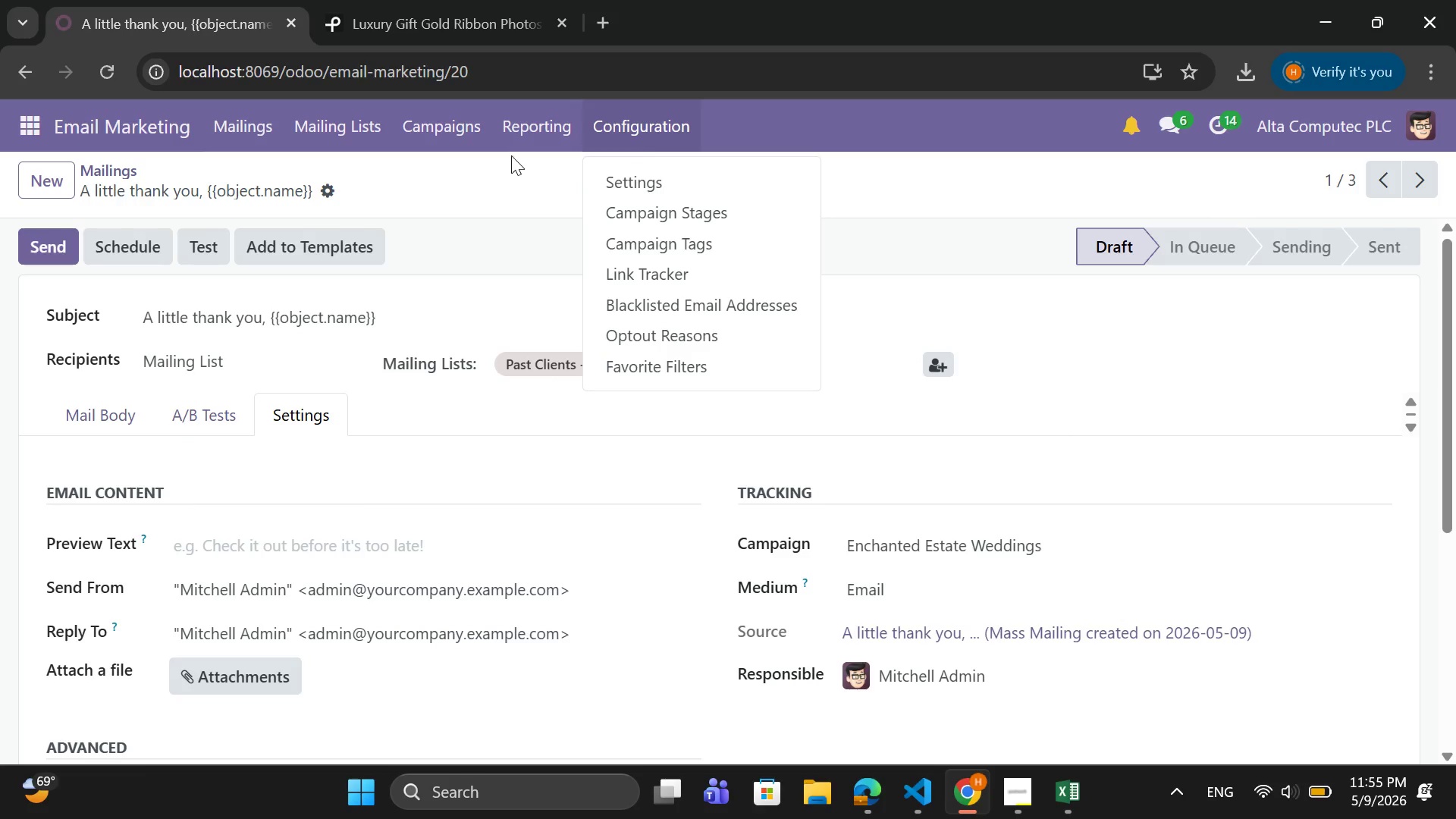 
left_click([436, 135])
 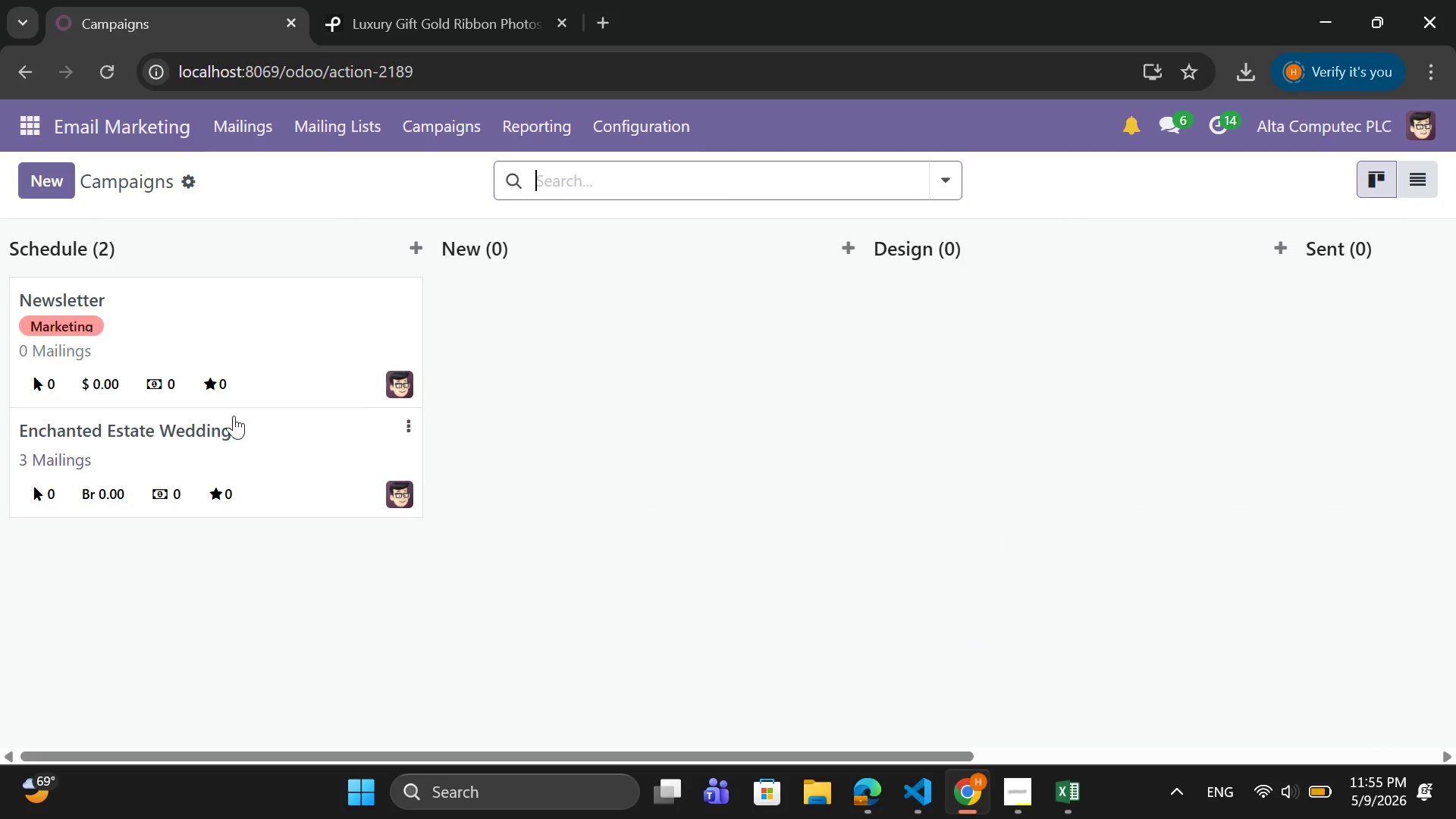 
left_click([234, 431])
 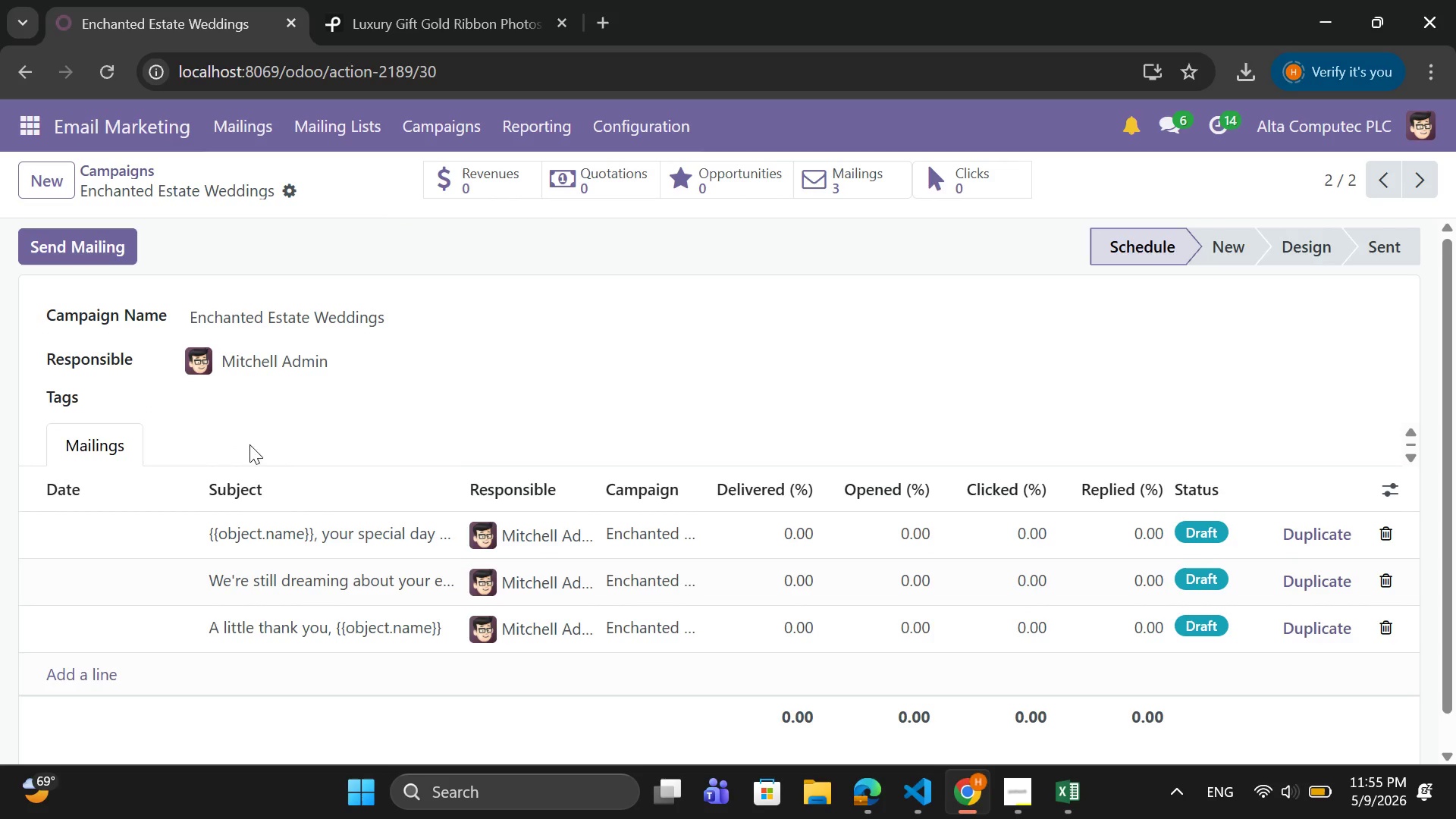 
mouse_move([479, 565])
 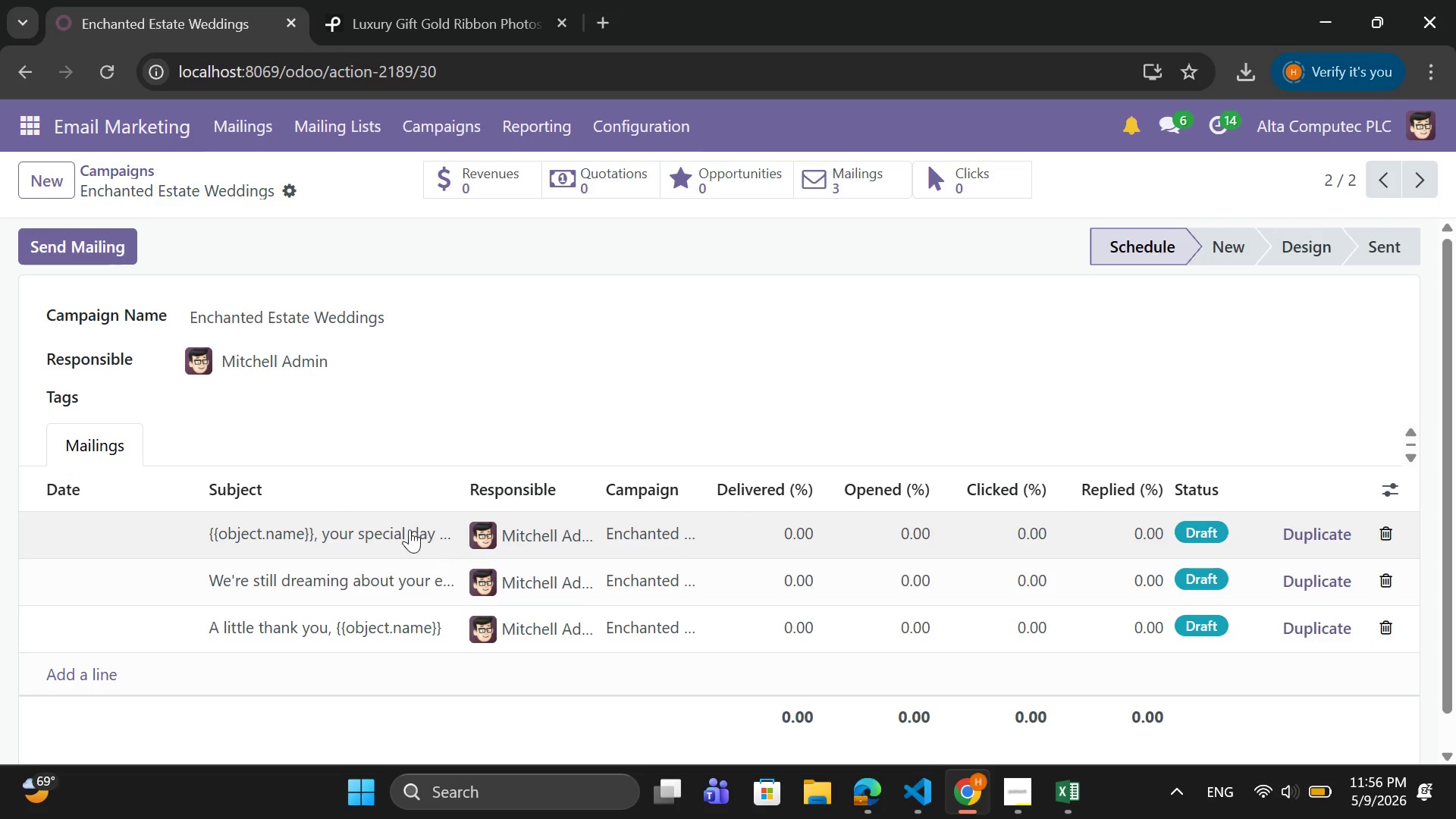 
left_click([410, 529])
 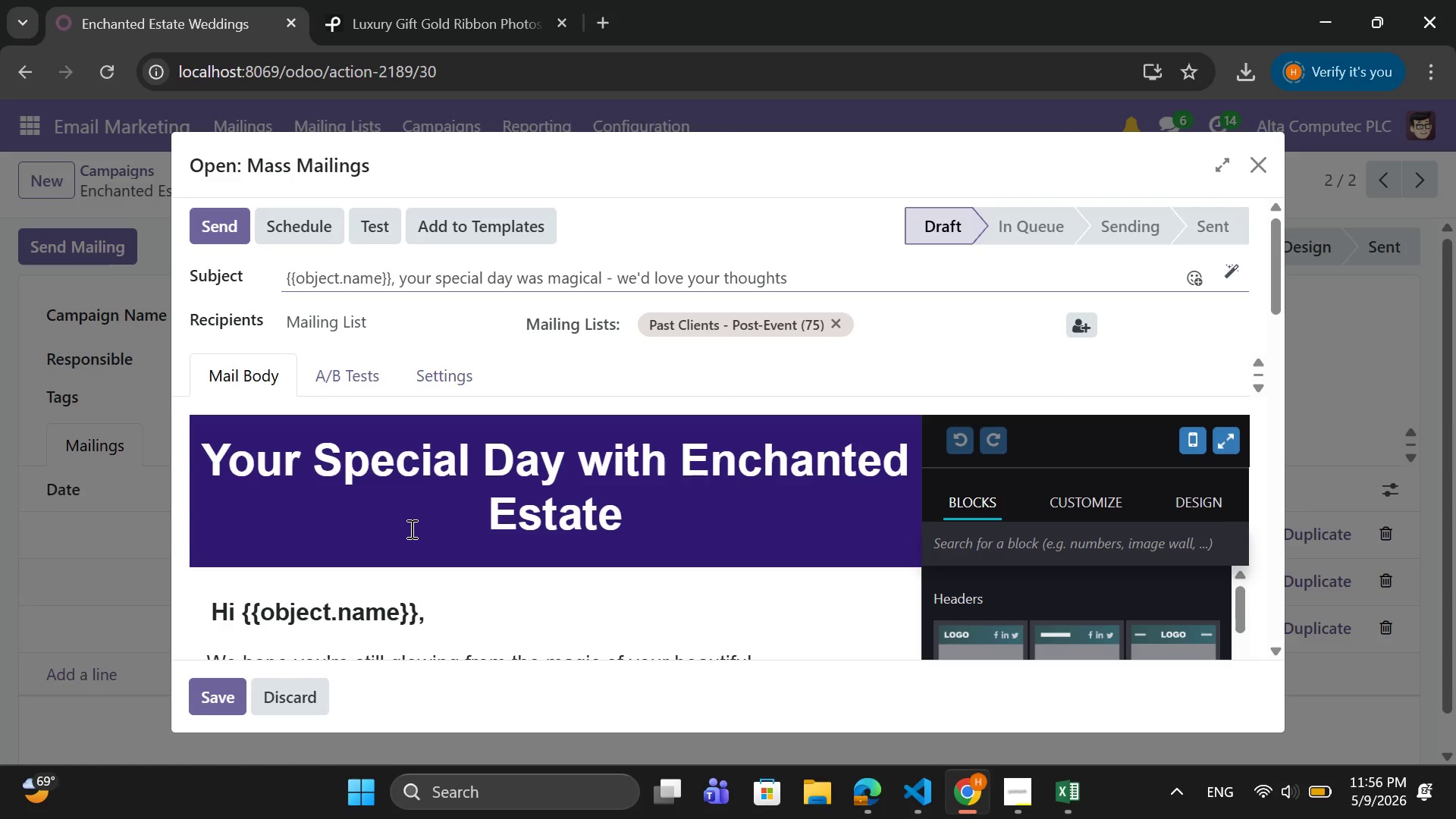 
wait(8.67)
 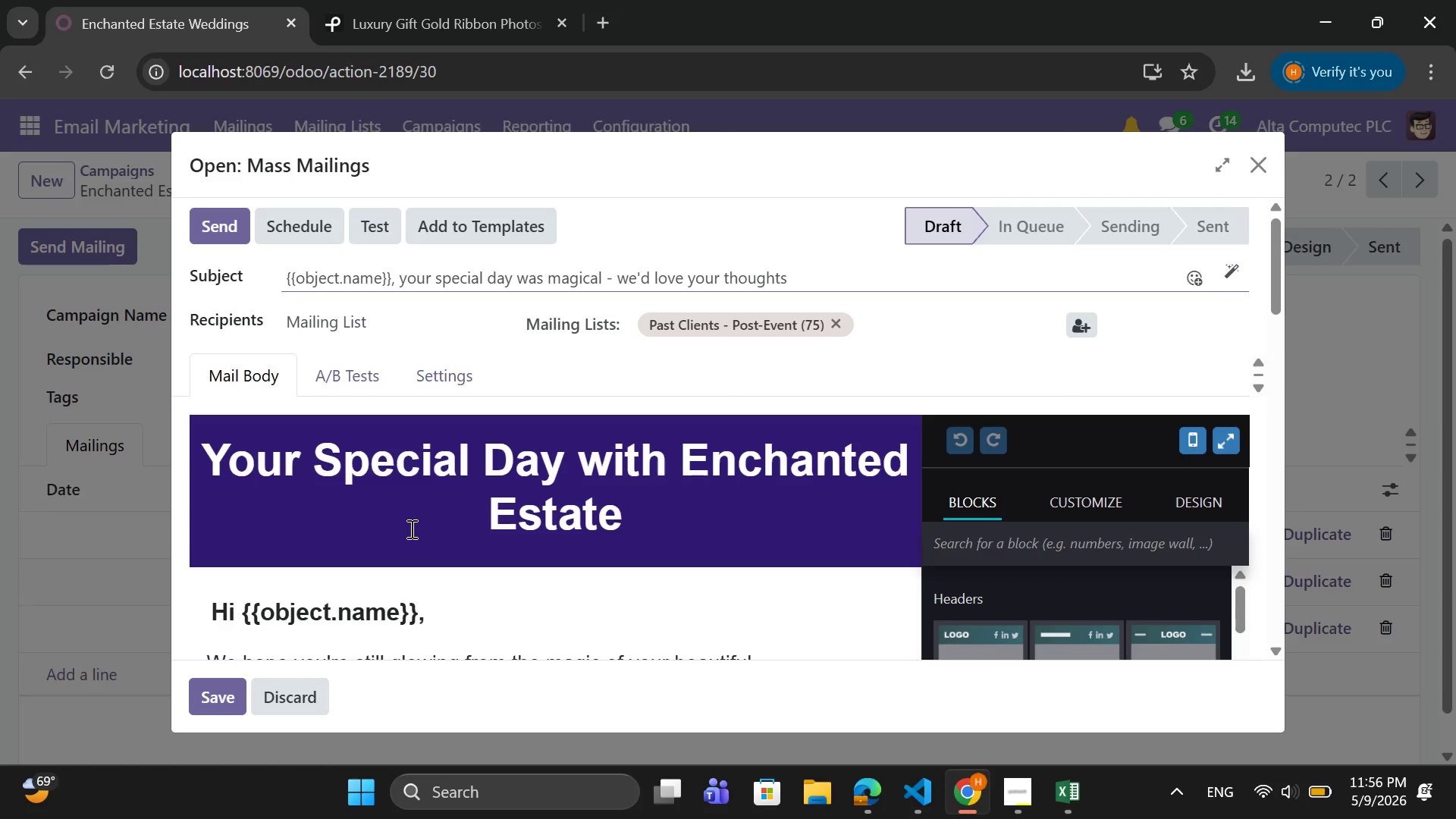 
scroll: coordinate [460, 453], scroll_direction: down, amount: 1.0
 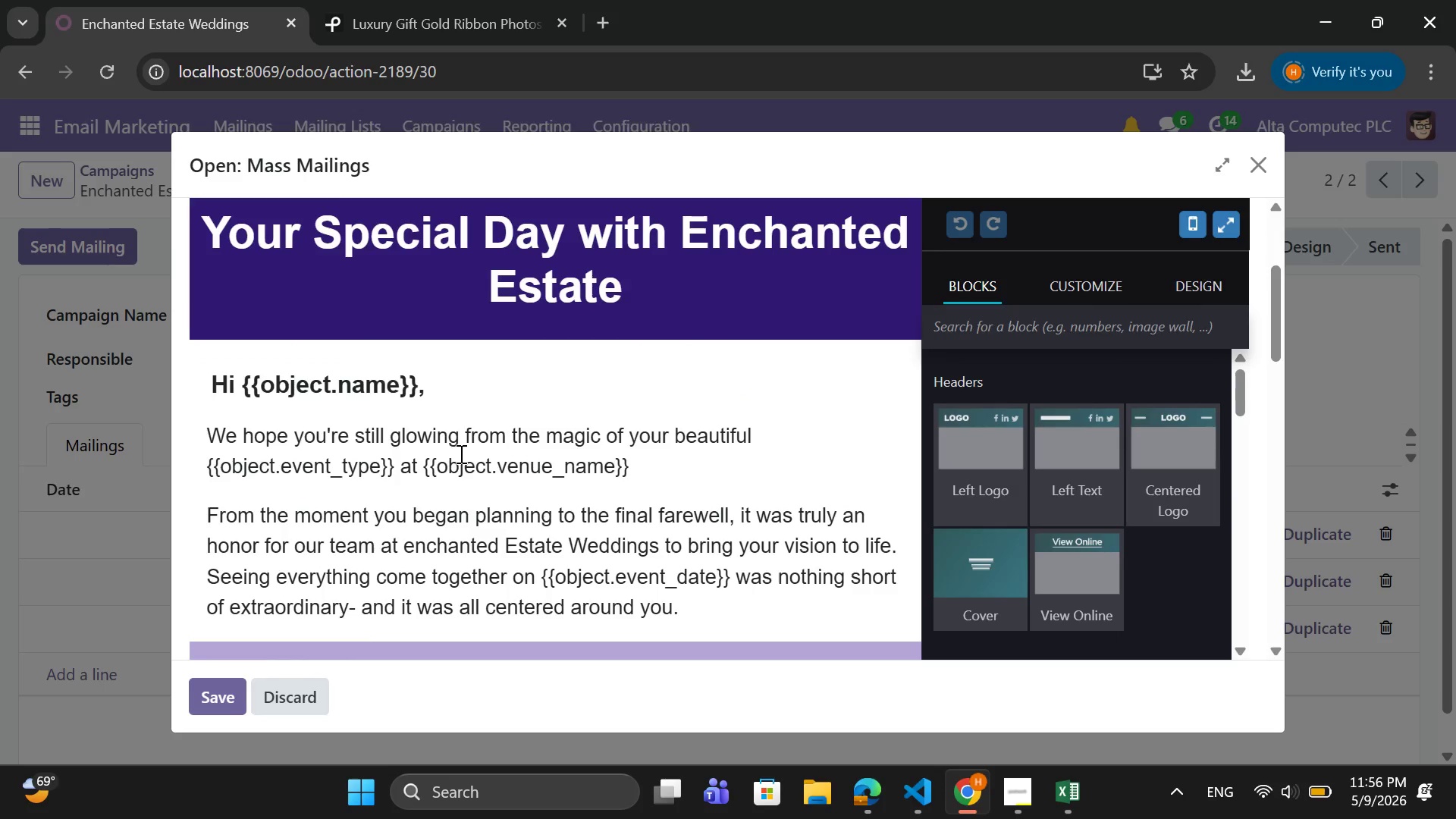 
scroll: coordinate [460, 453], scroll_direction: up, amount: 4.0
 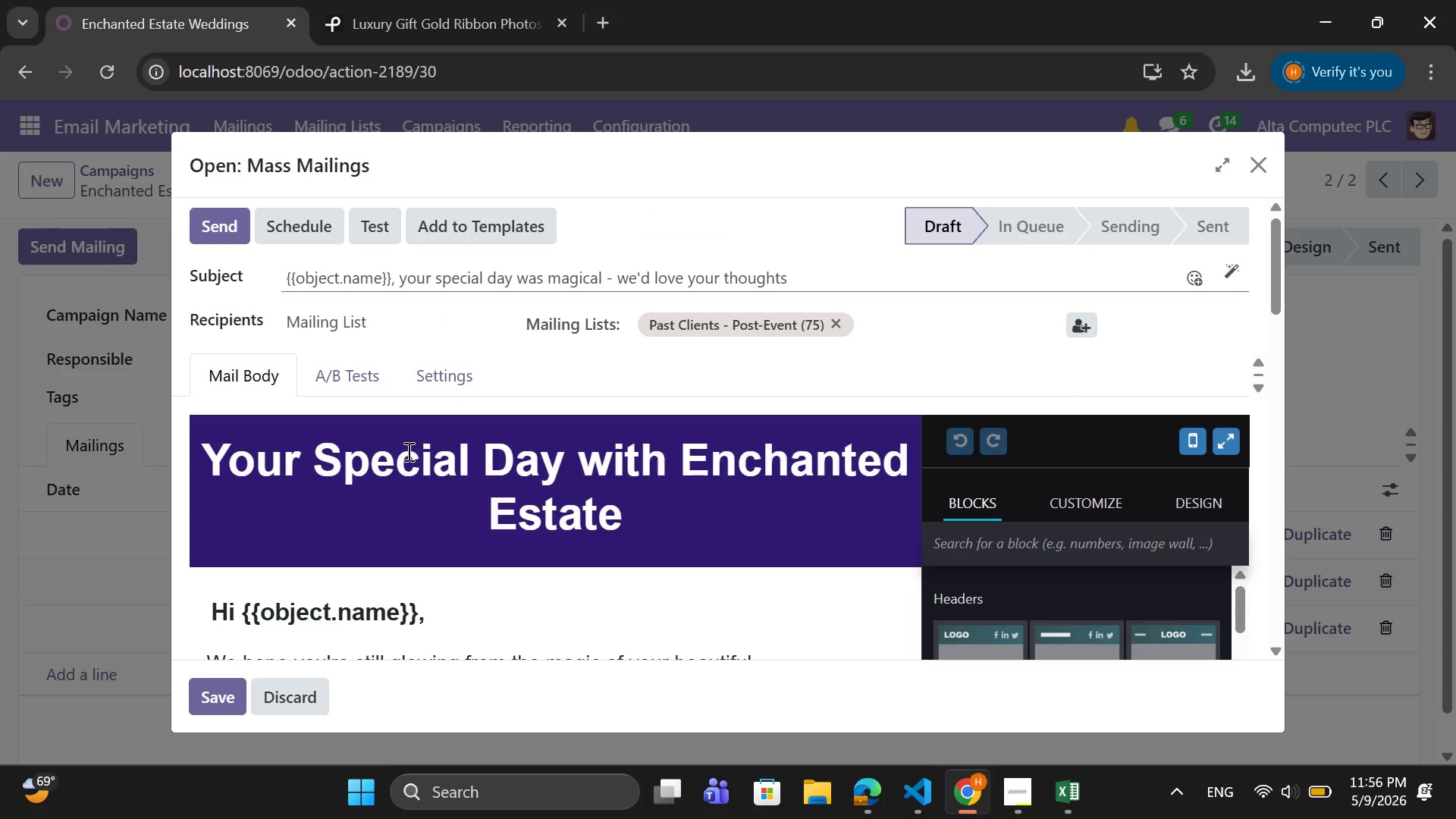 
scroll: coordinate [404, 450], scroll_direction: down, amount: 16.0
 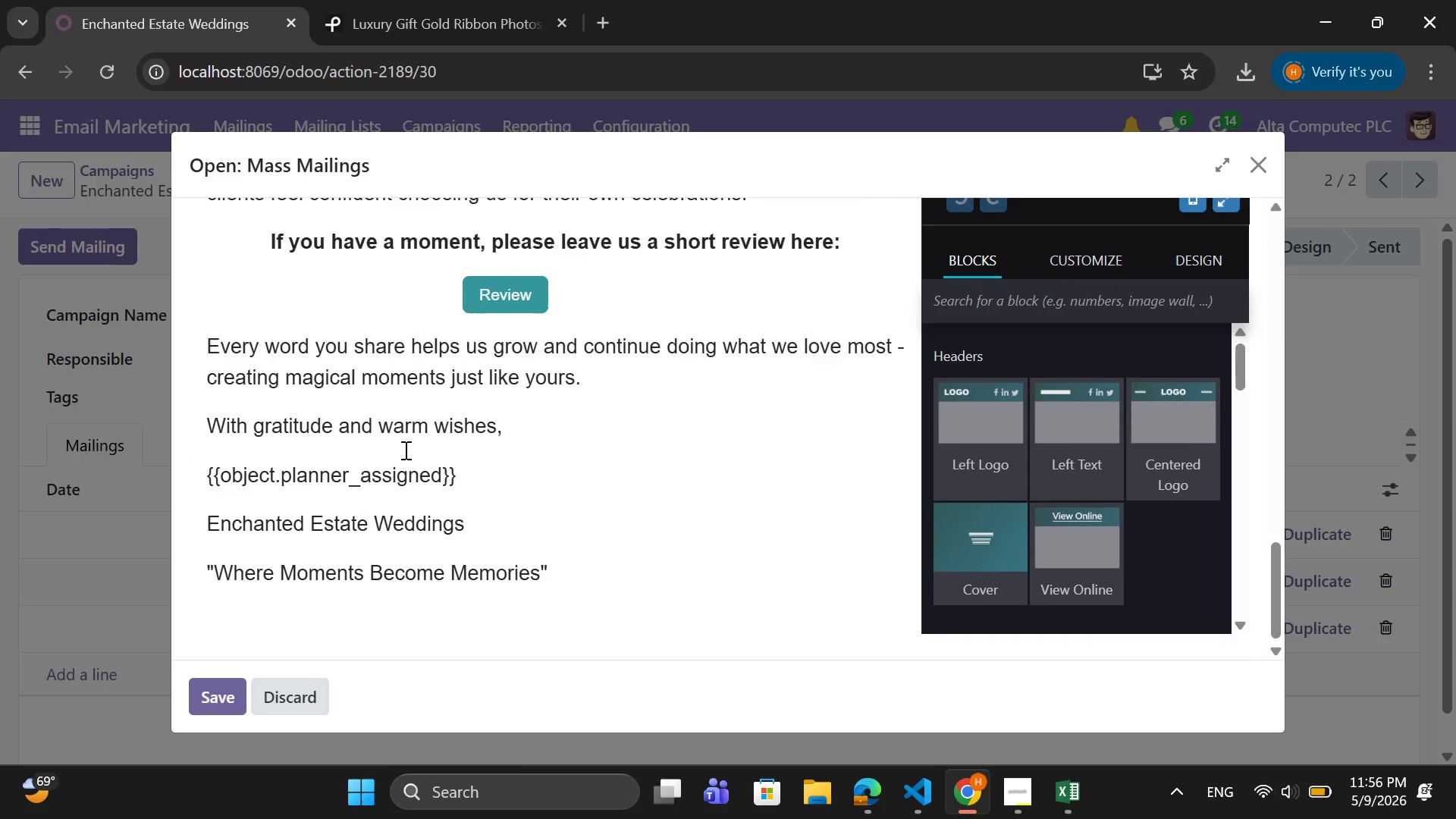 
scroll: coordinate [404, 450], scroll_direction: up, amount: 14.0
 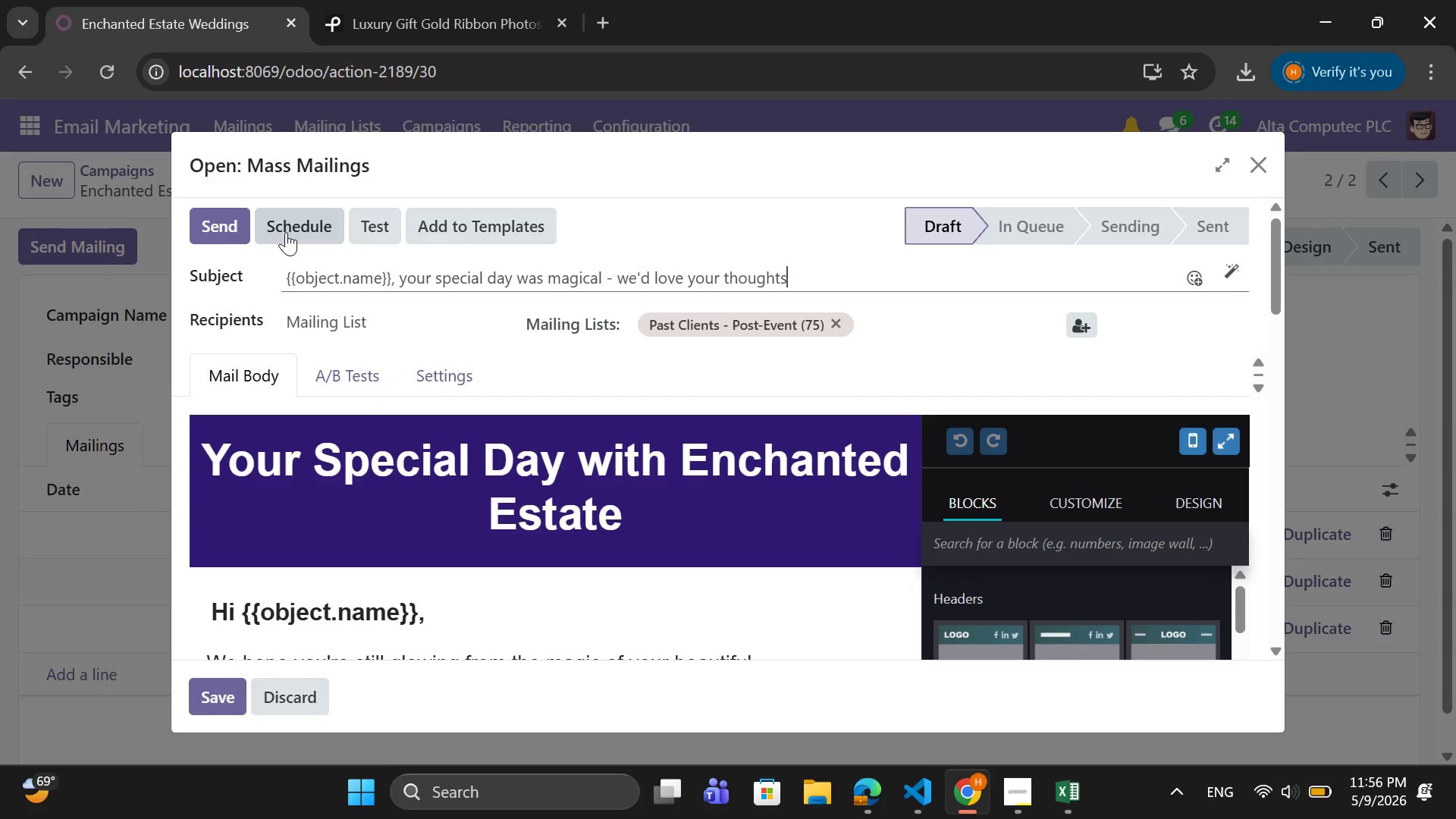 
wait(6.13)
 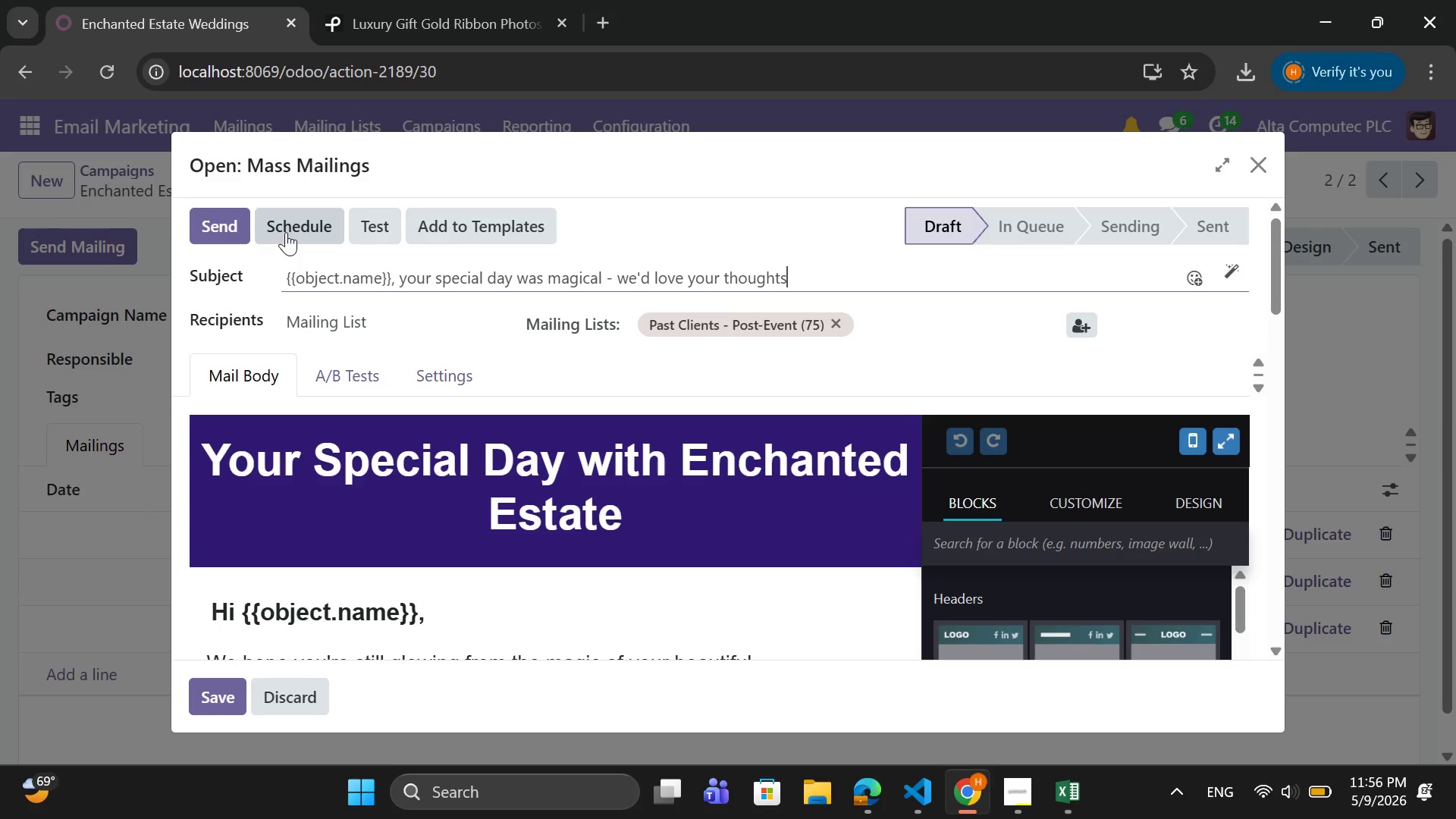 
left_click([286, 232])
 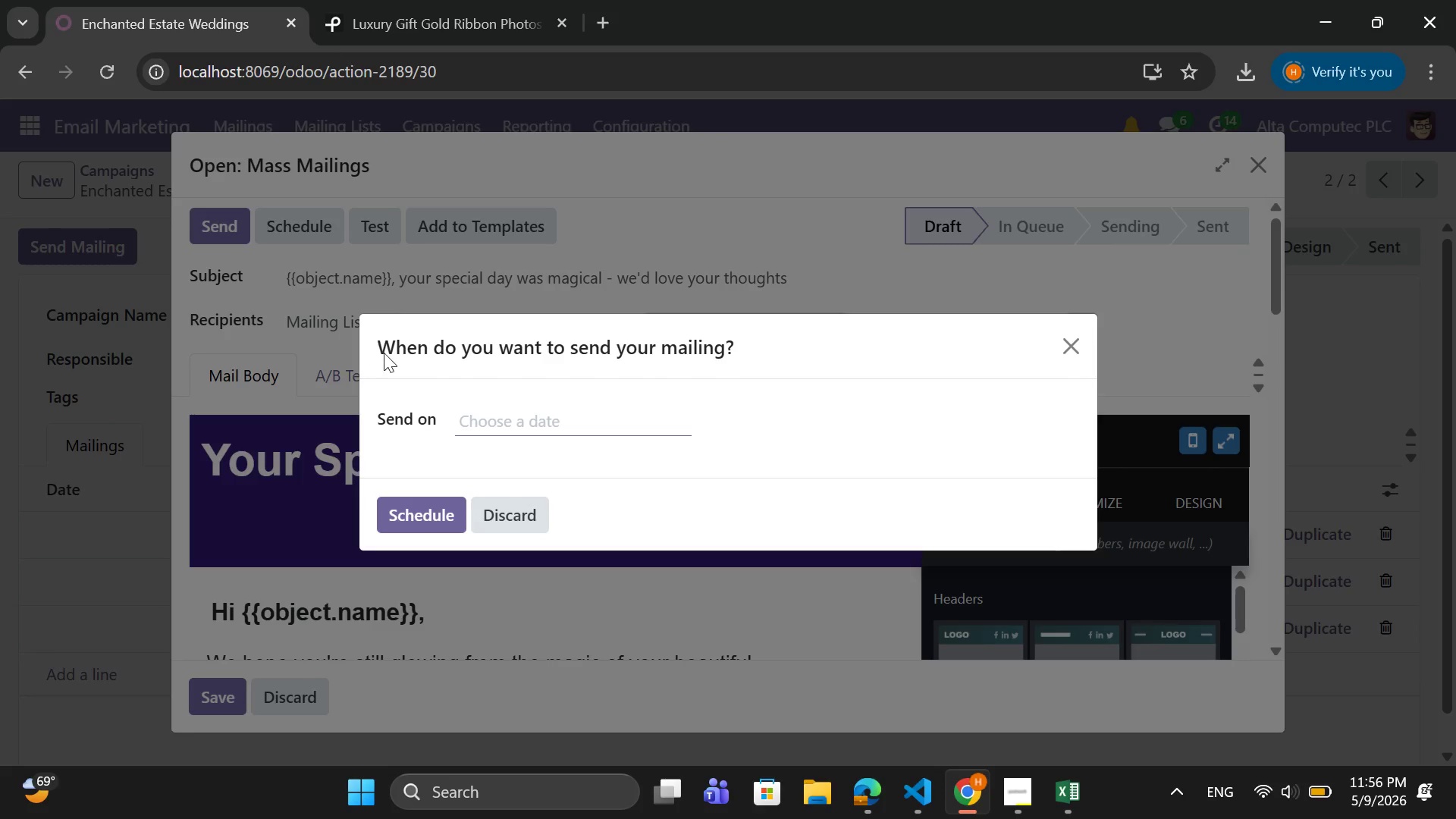 
left_click([500, 409])
 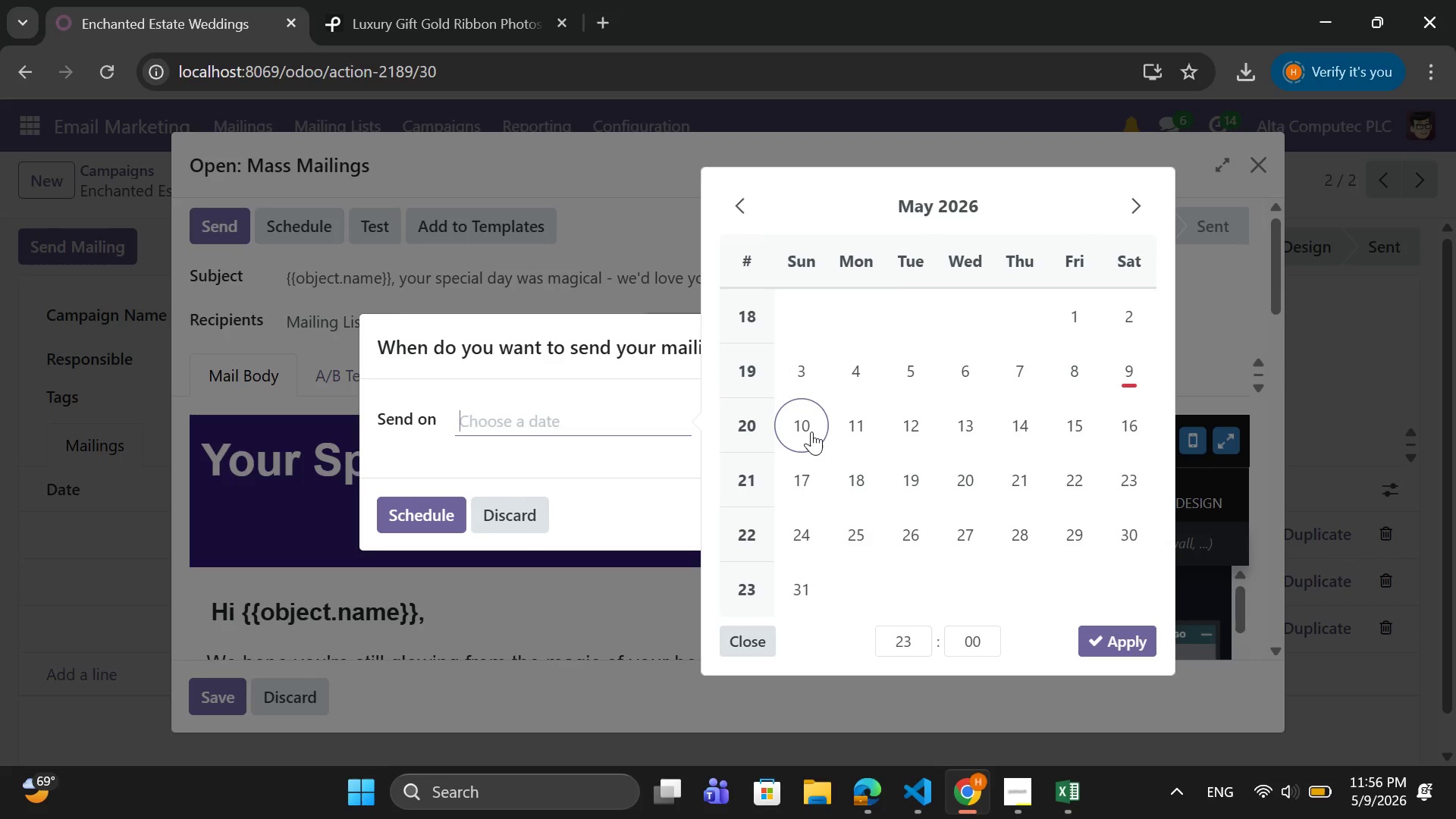 
left_click([811, 431])
 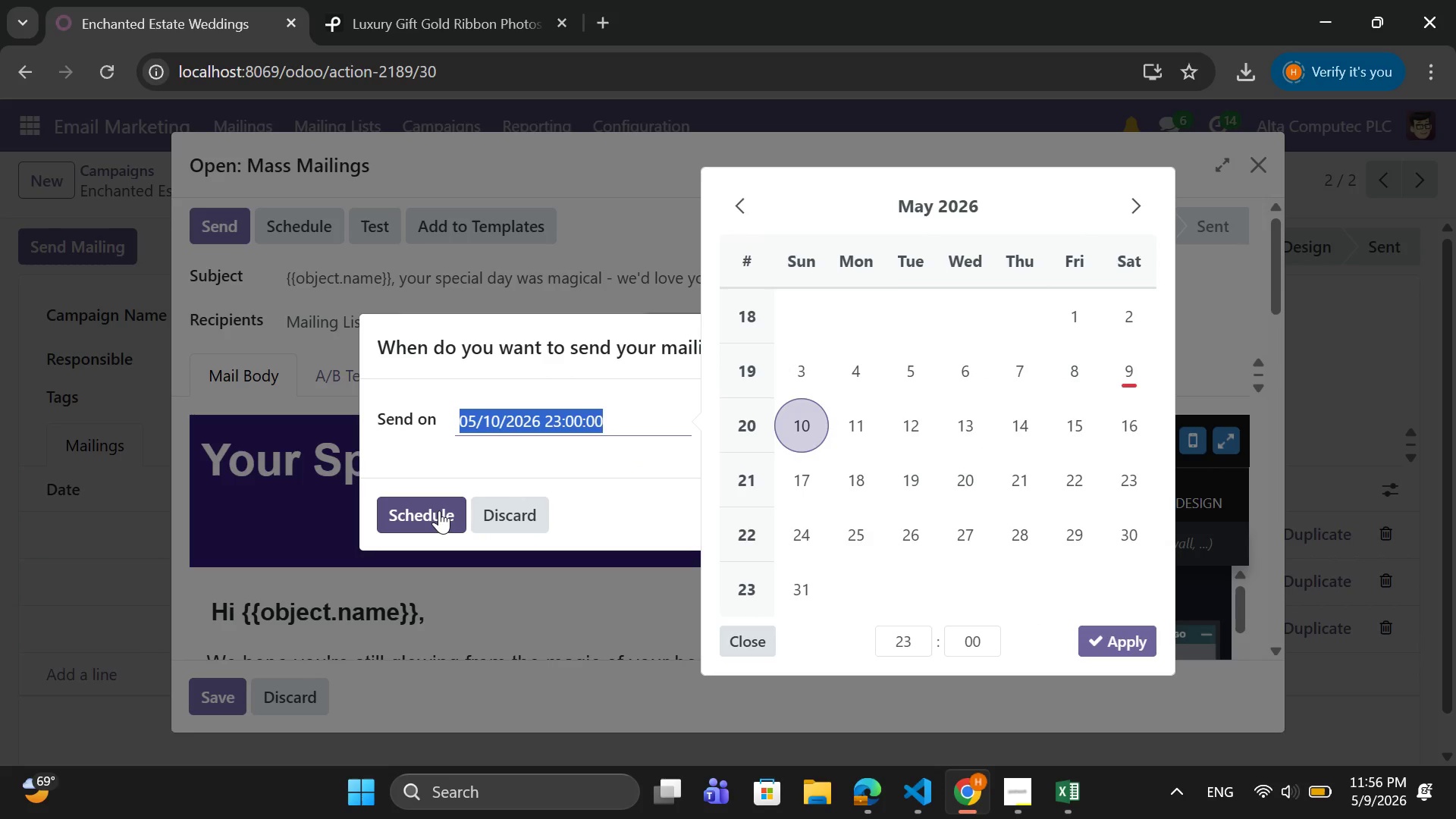 
left_click([439, 510])
 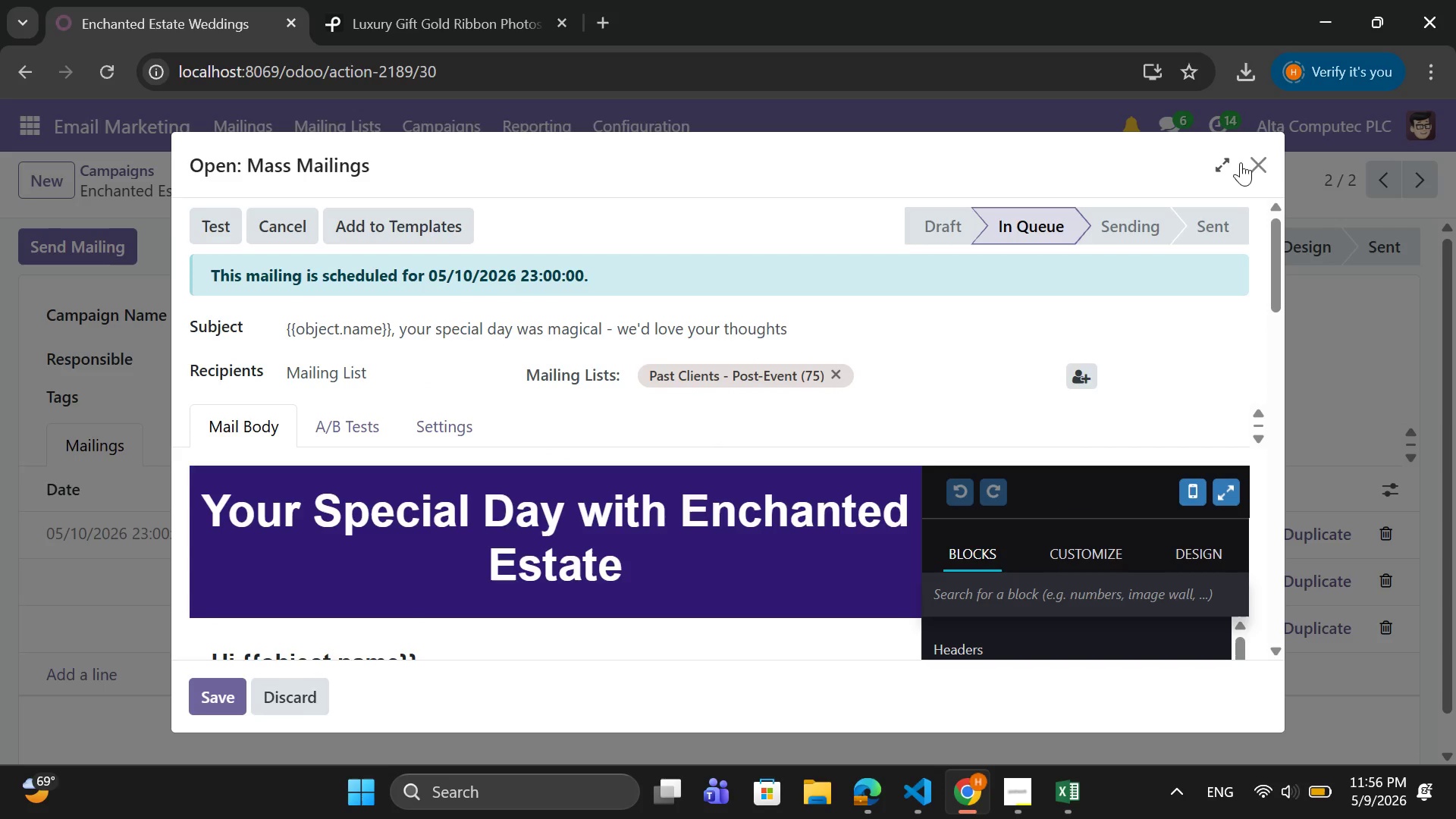 
left_click([1254, 162])
 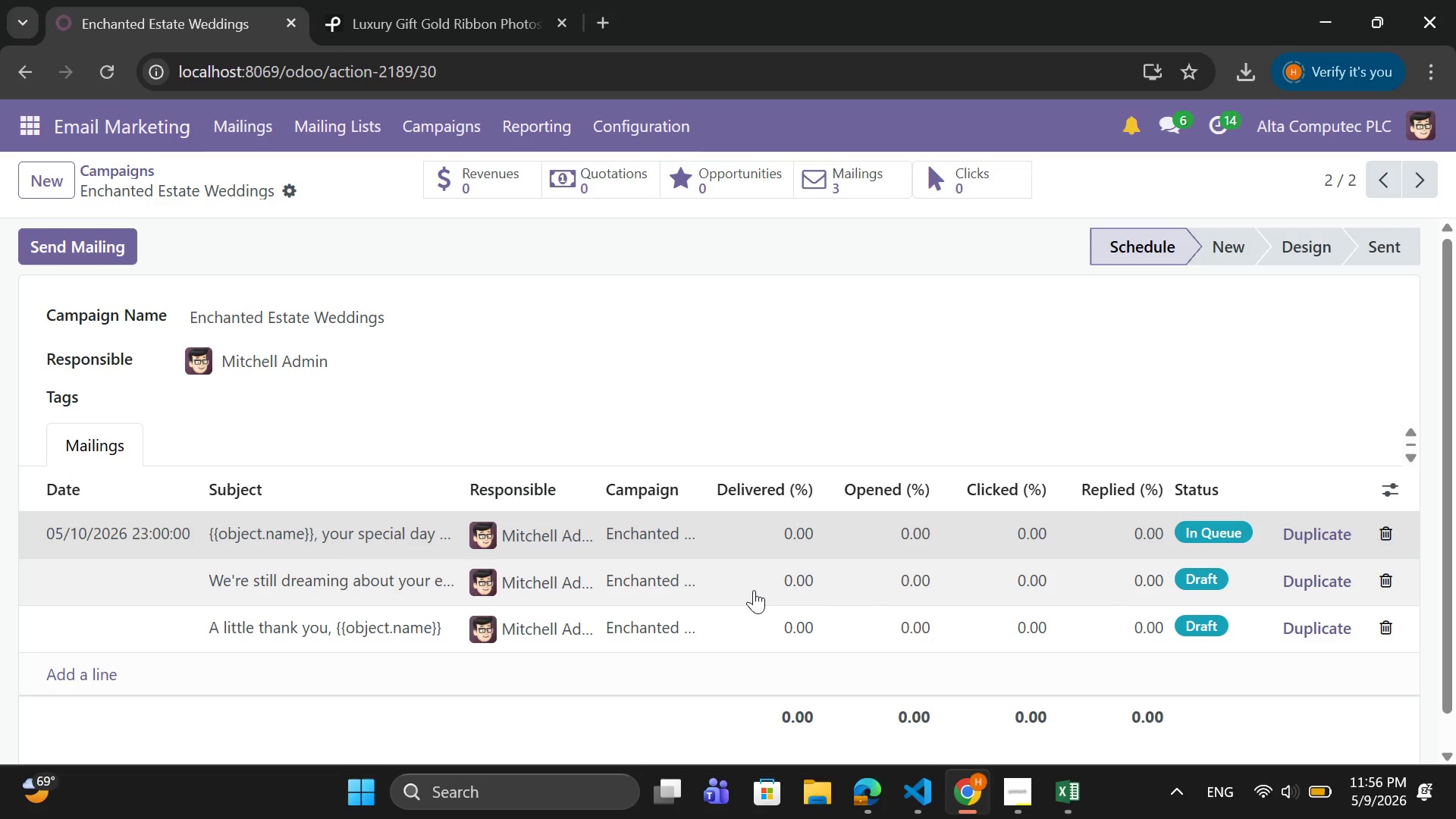 
left_click([754, 590])
 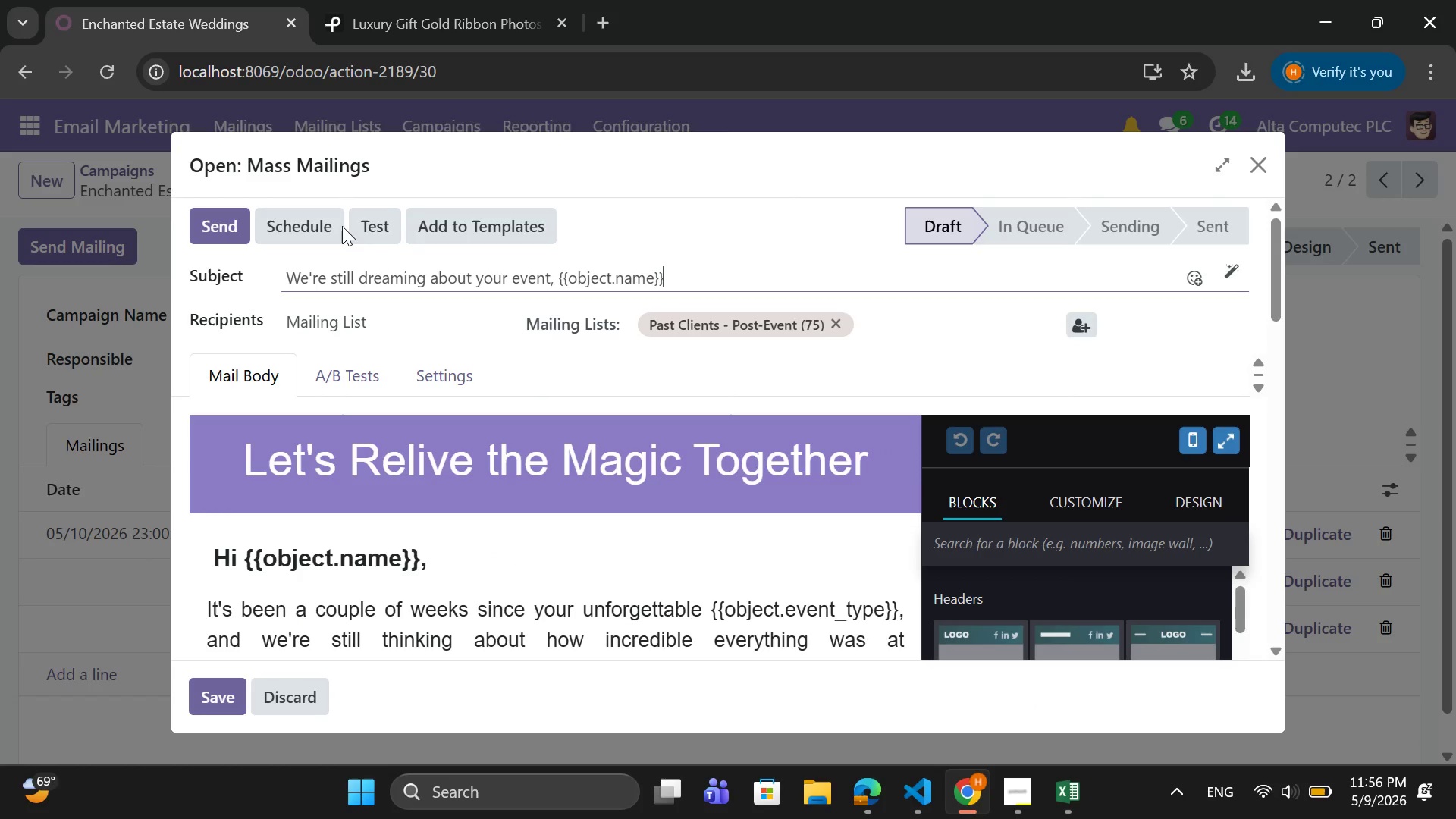 
left_click([335, 224])
 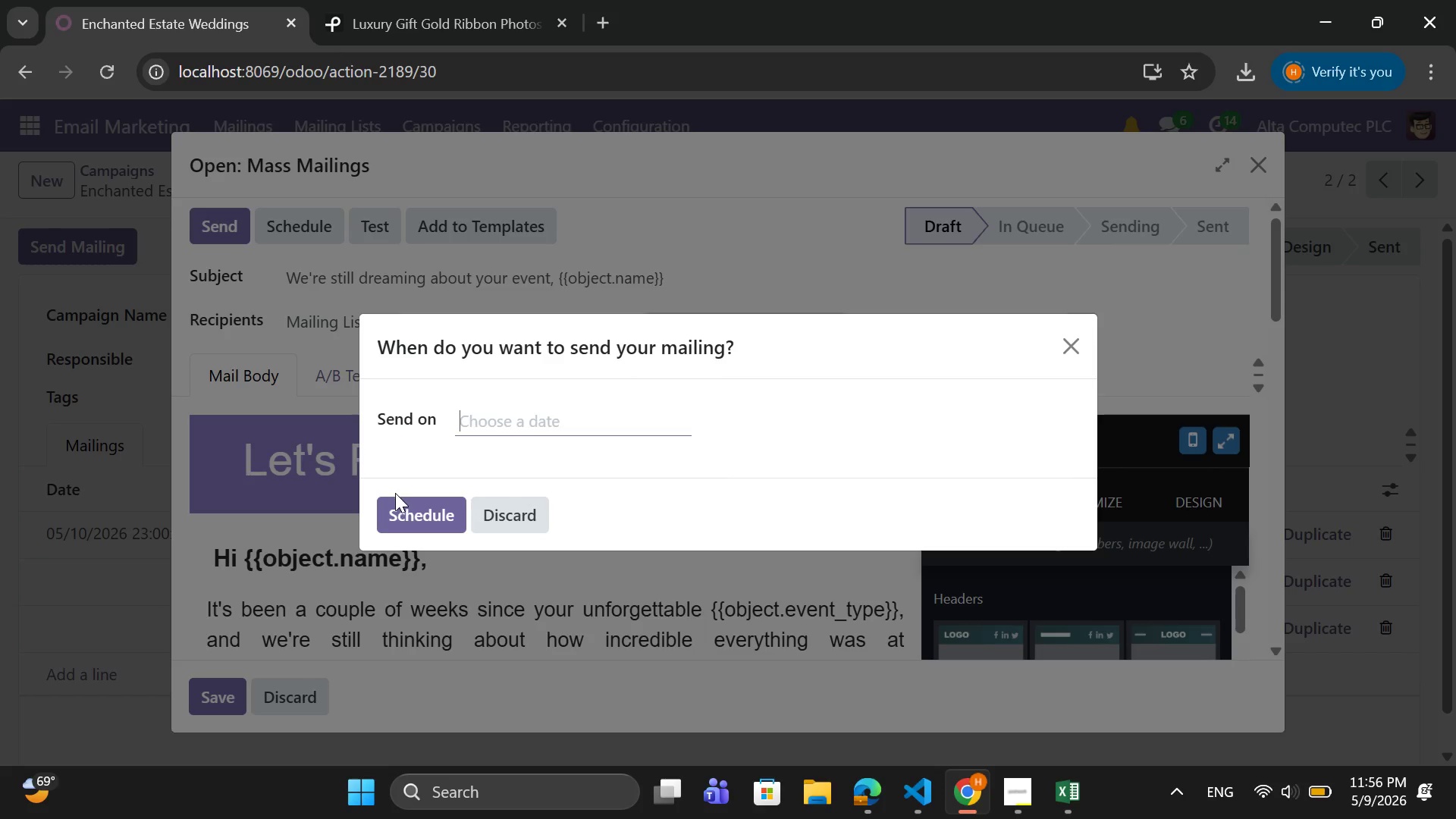 
left_click([499, 424])
 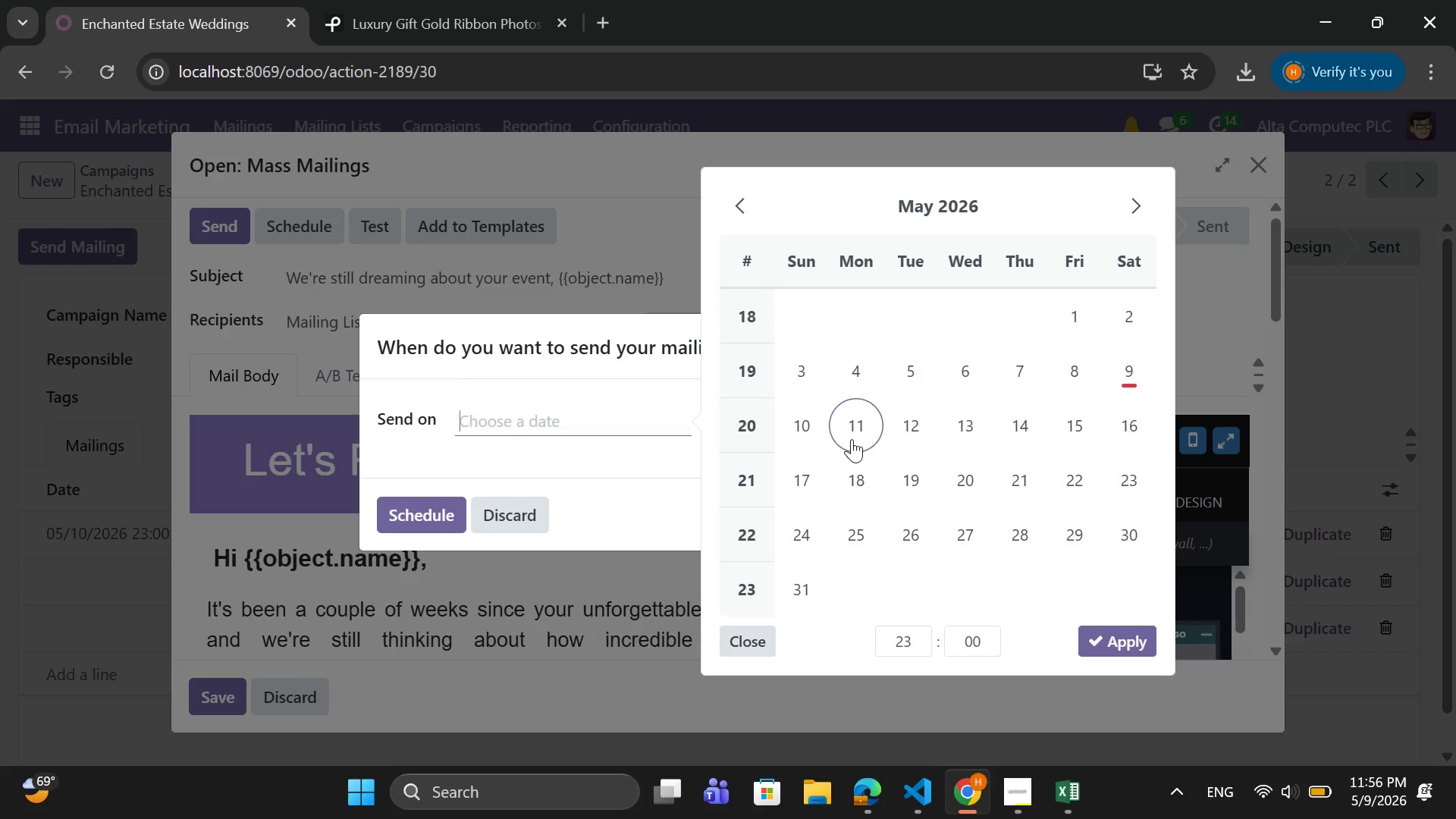 
wait(16.98)
 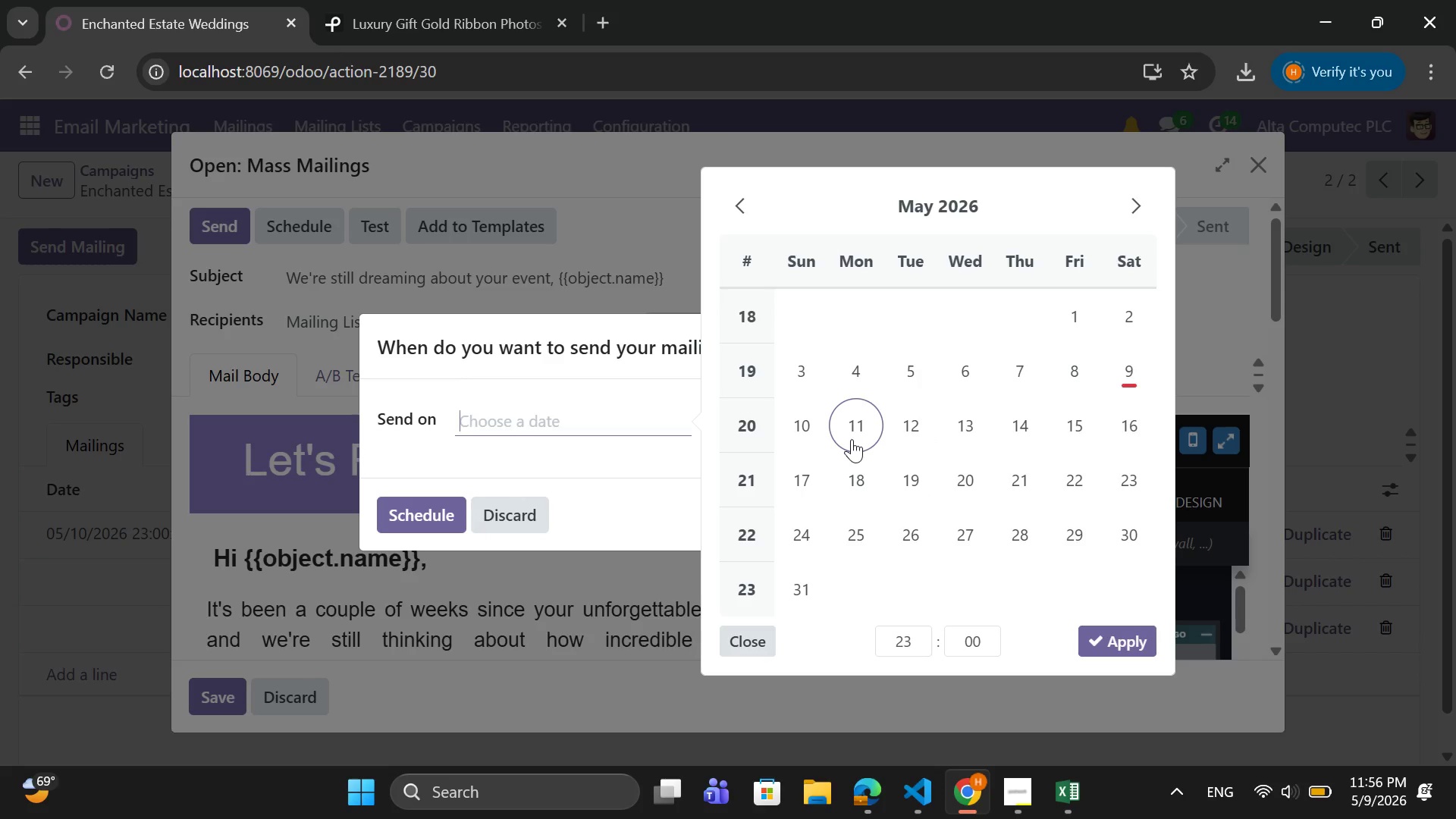 
left_click([1131, 480])
 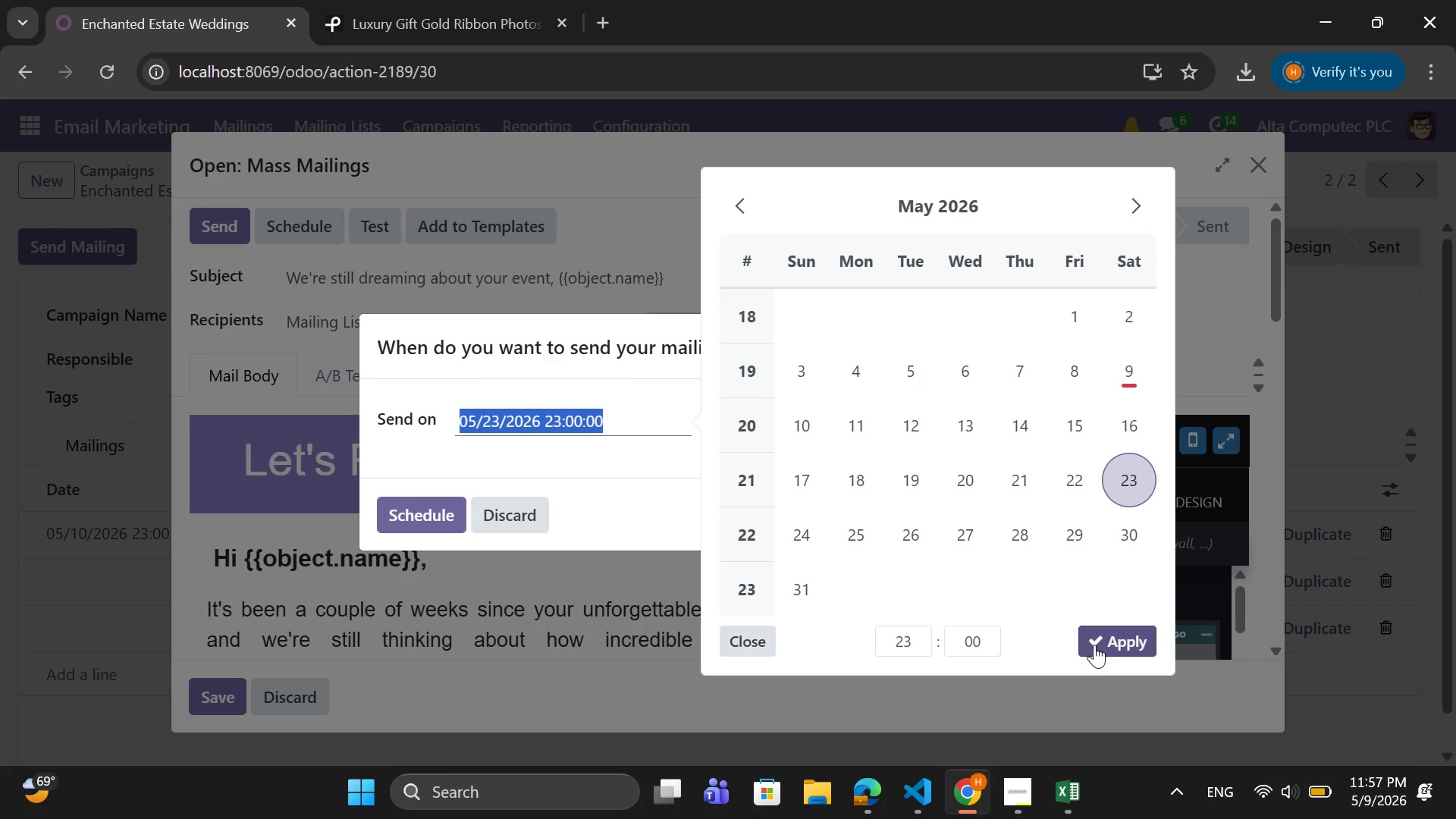 
left_click([1096, 645])
 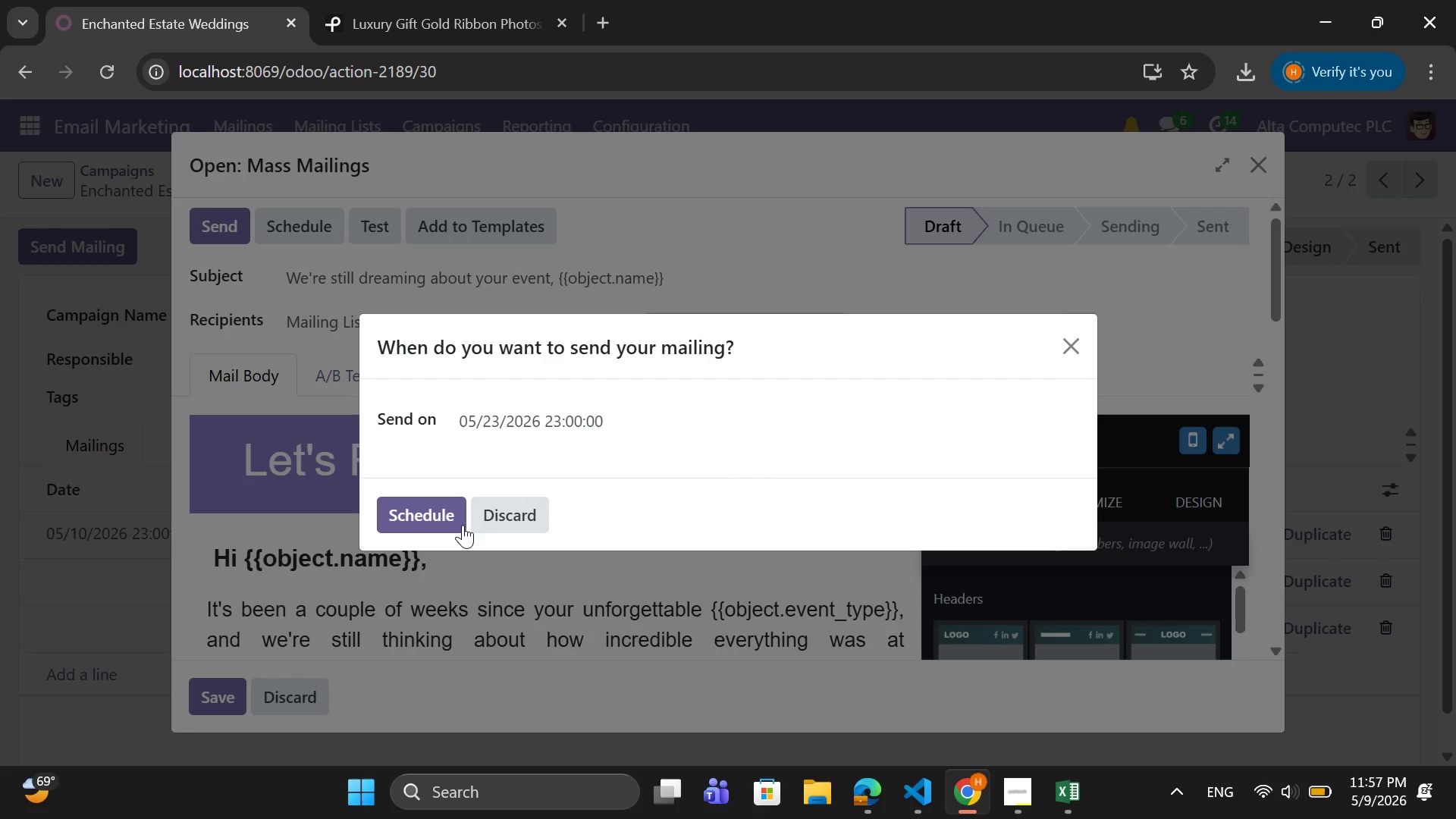 
left_click([455, 521])
 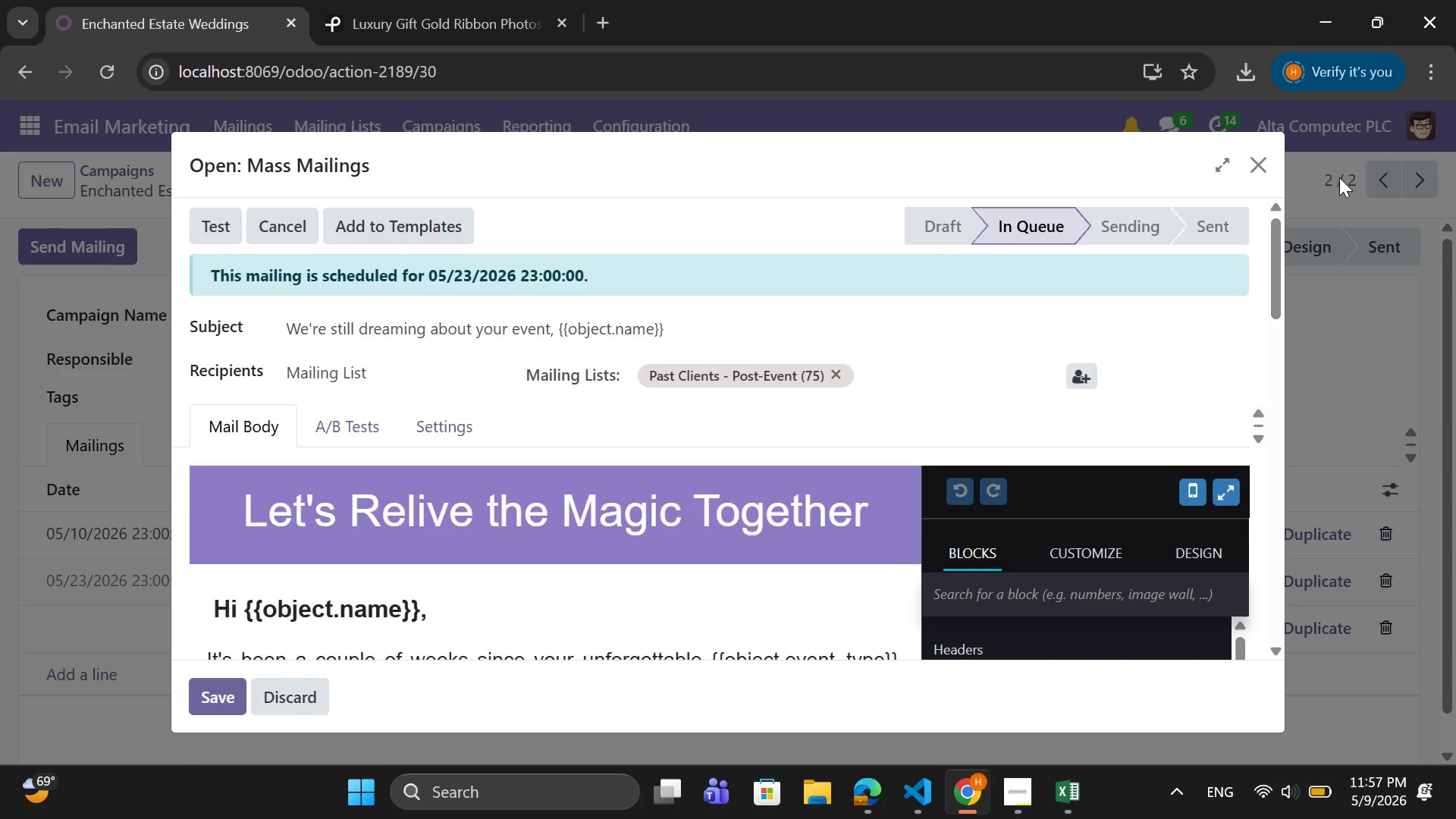 
left_click([1258, 158])
 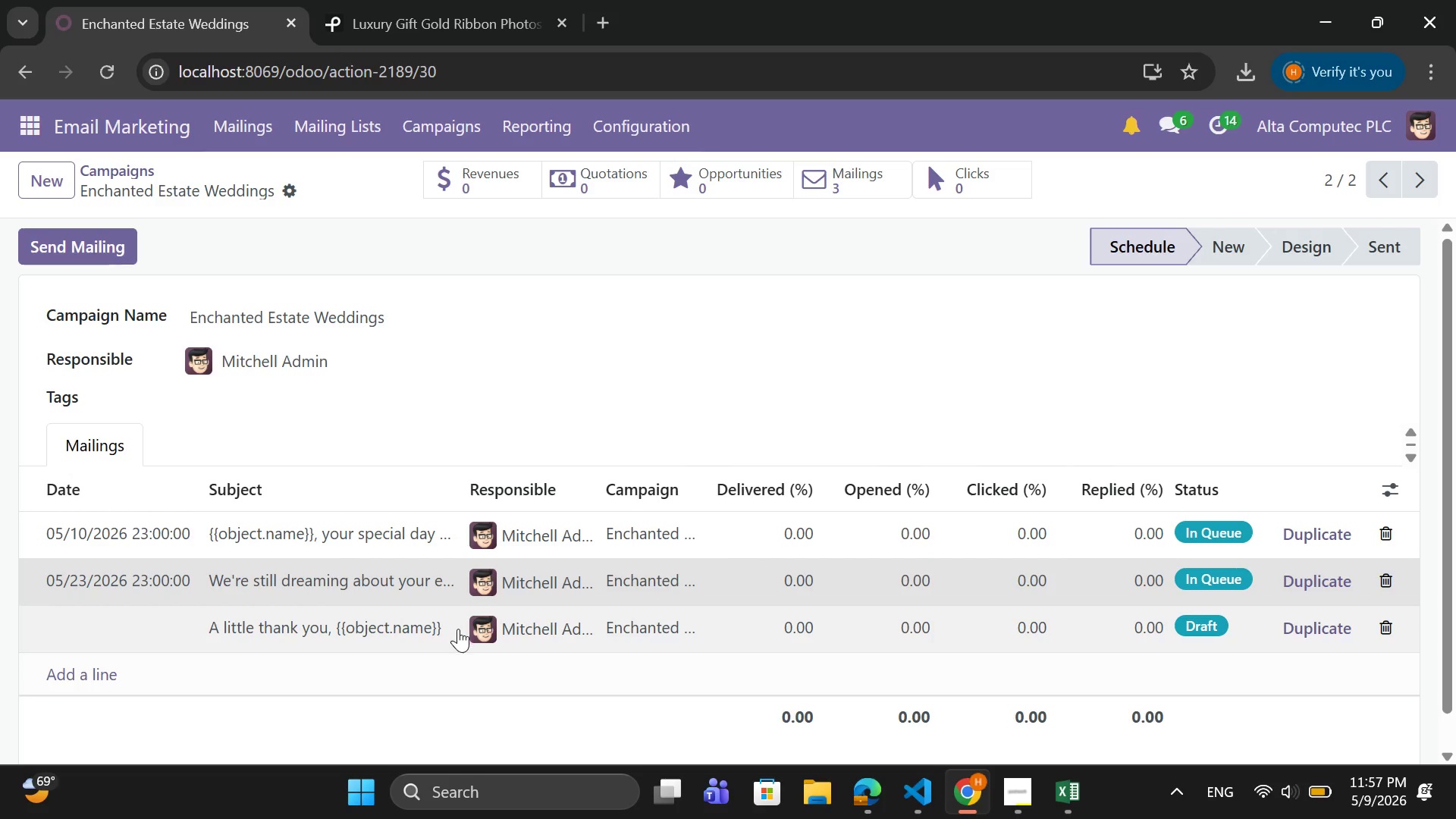 
left_click([454, 629])
 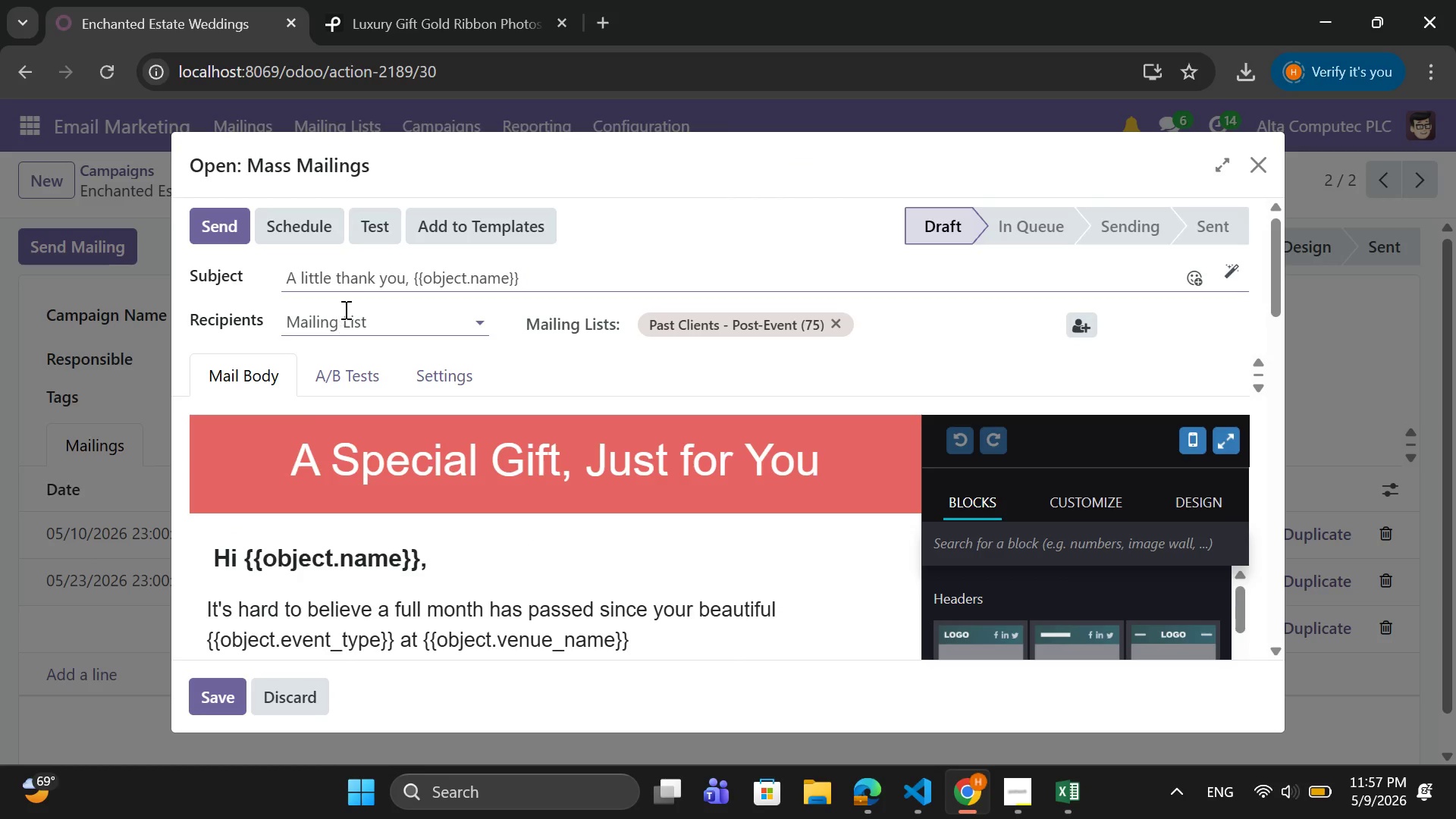 
left_click([316, 240])
 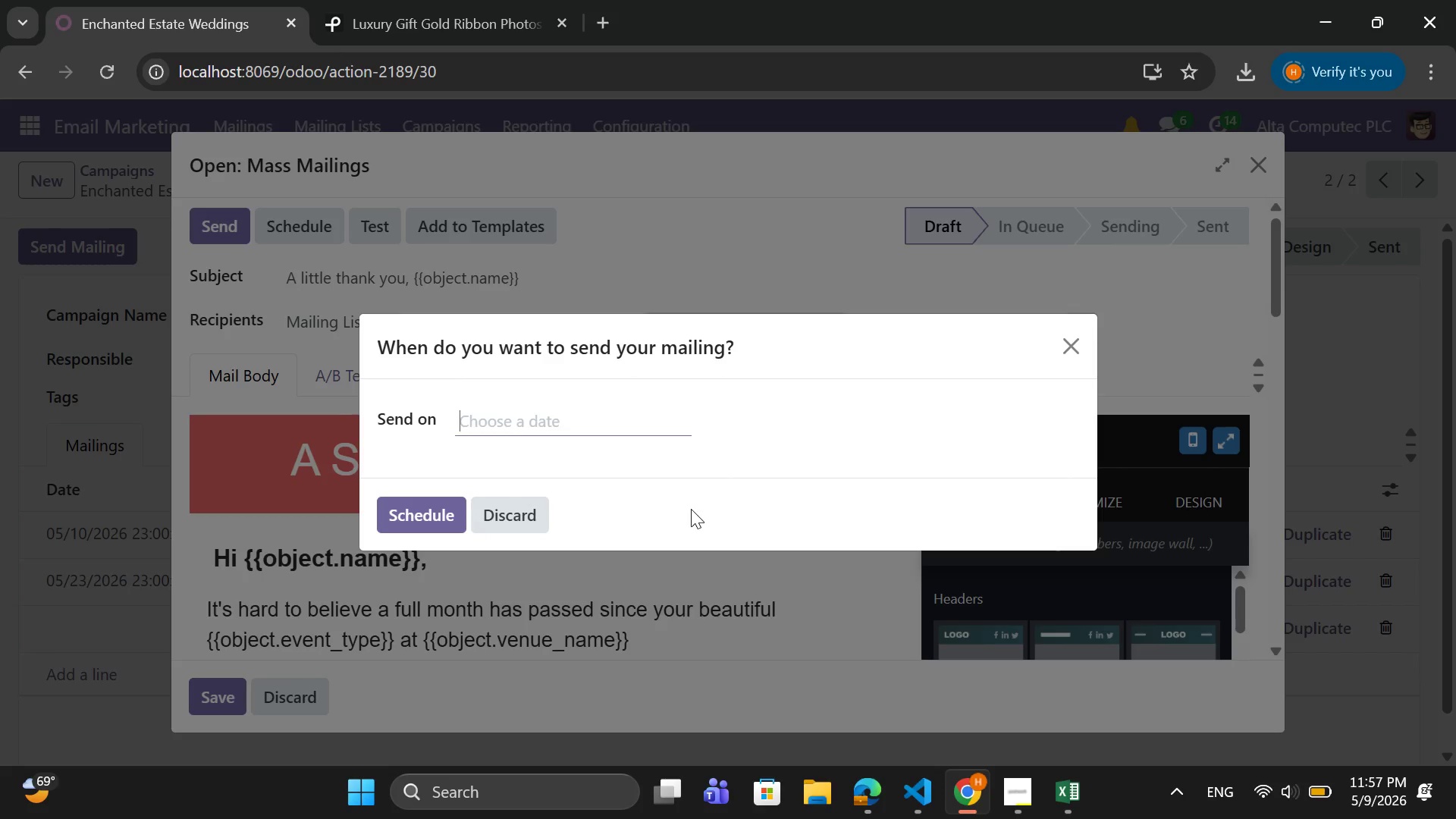 
left_click([570, 431])
 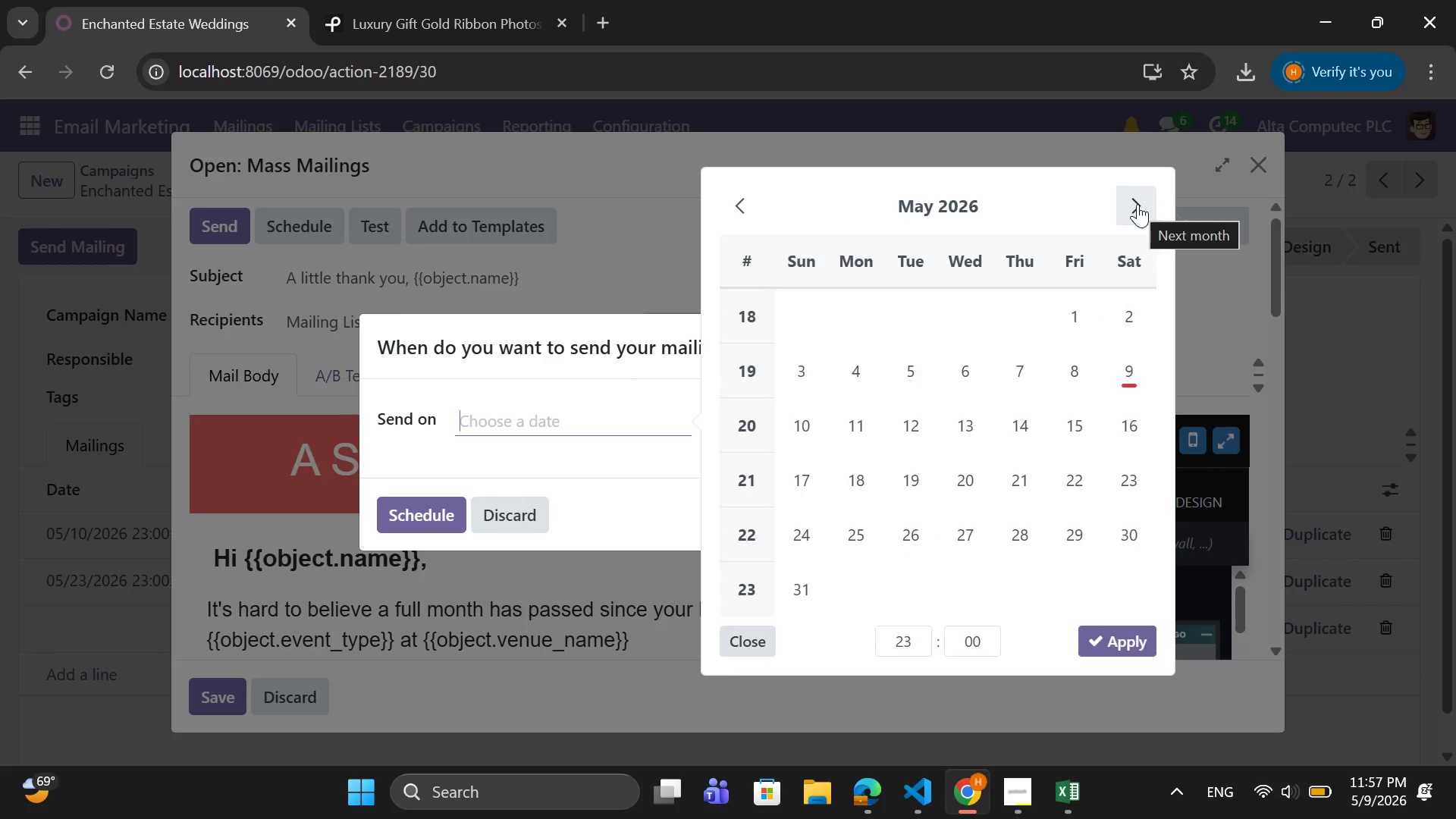 
left_click([1138, 204])
 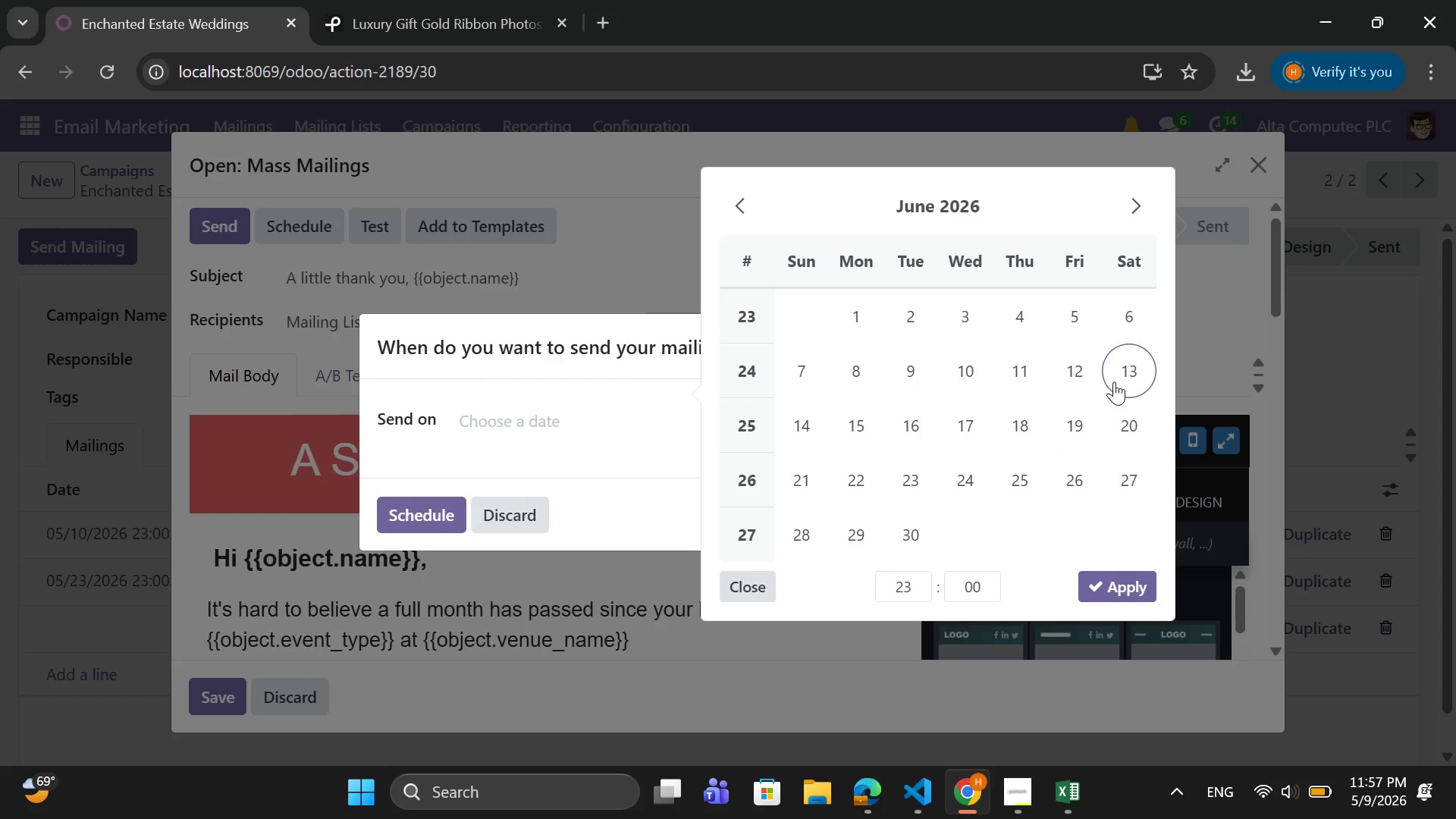 
left_click([1119, 375])
 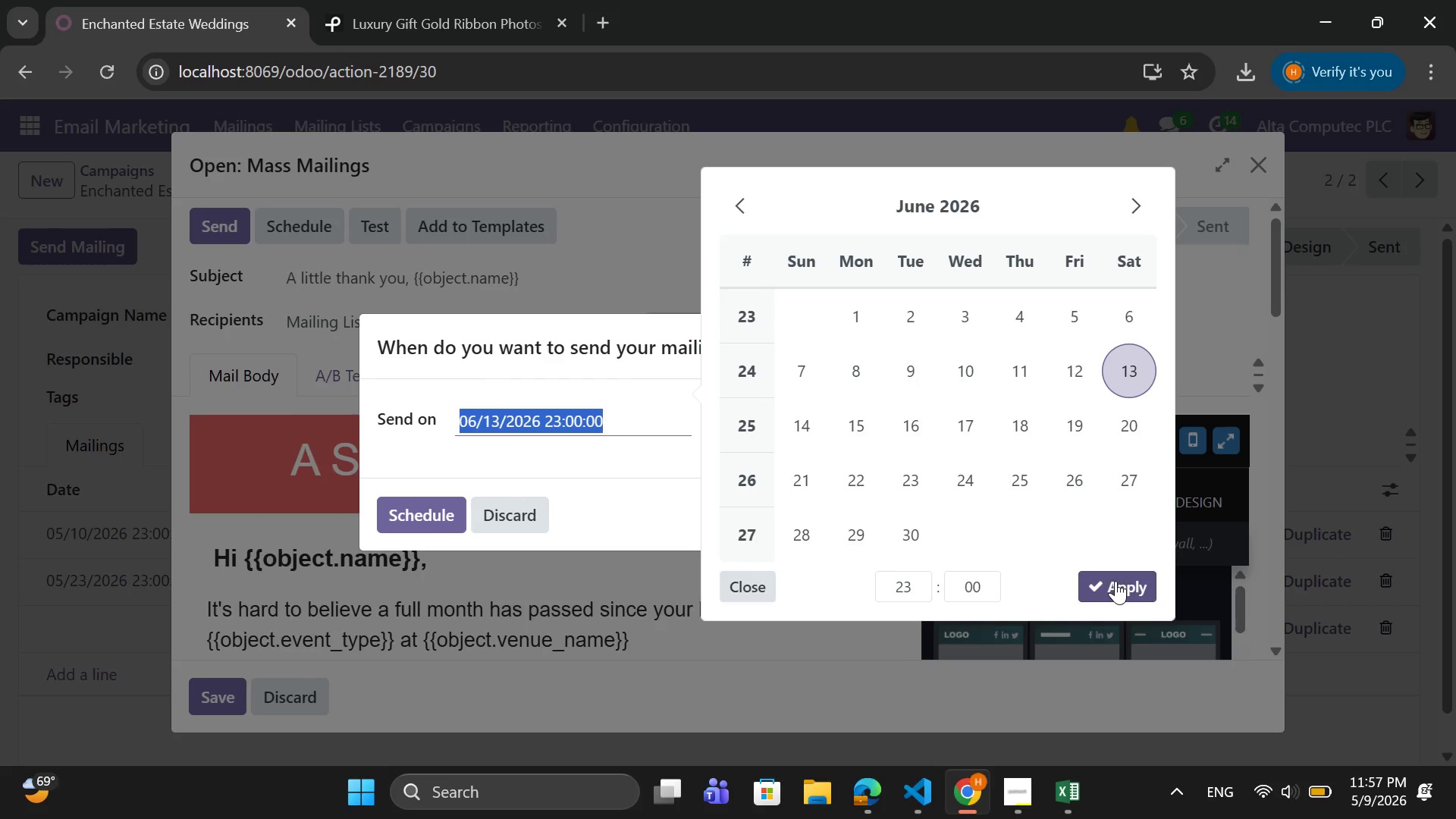 
left_click([1116, 581])
 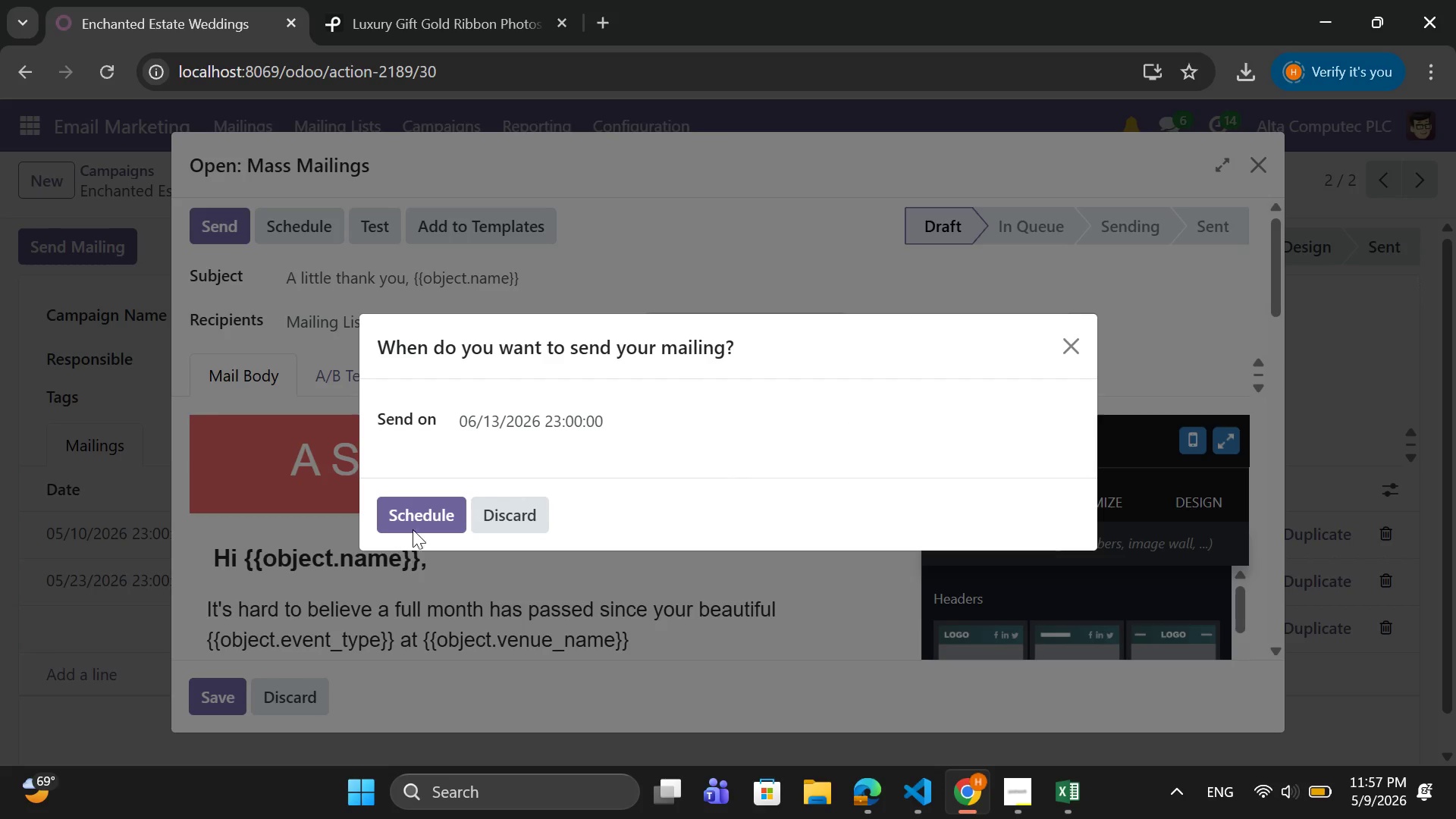 
left_click([425, 508])
 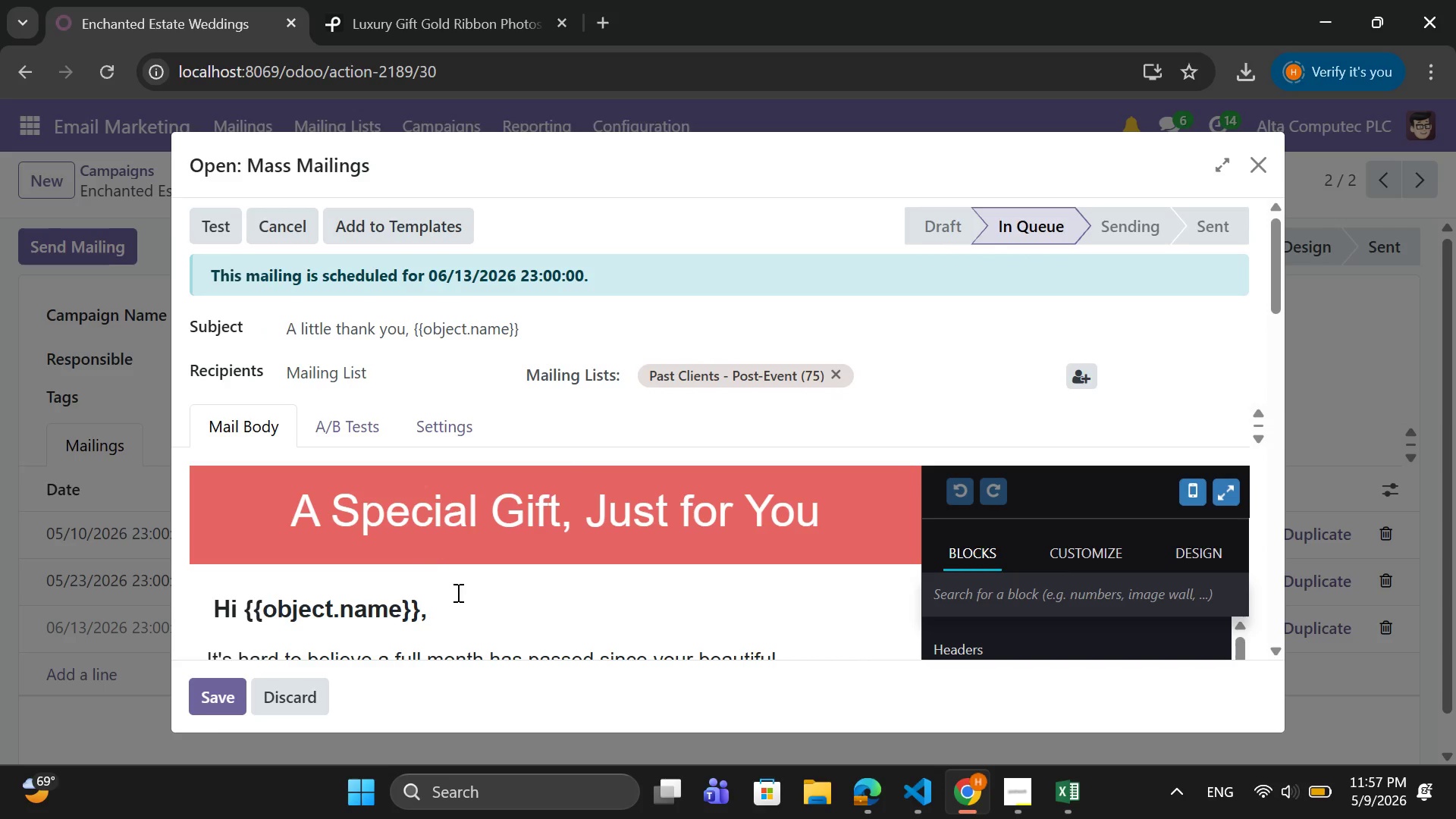 
scroll: coordinate [519, 614], scroll_direction: down, amount: 18.0
 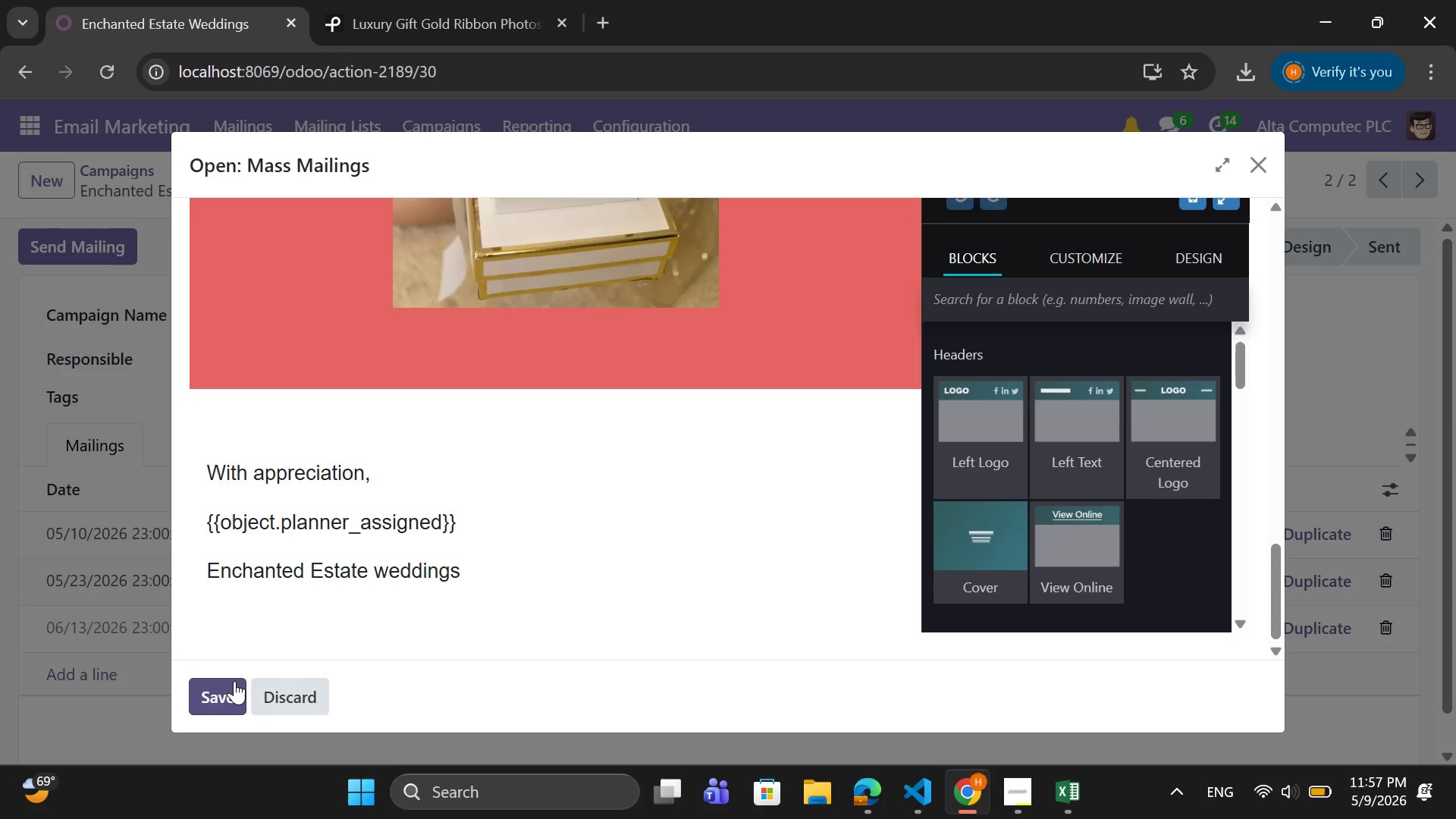 
left_click([230, 688])
 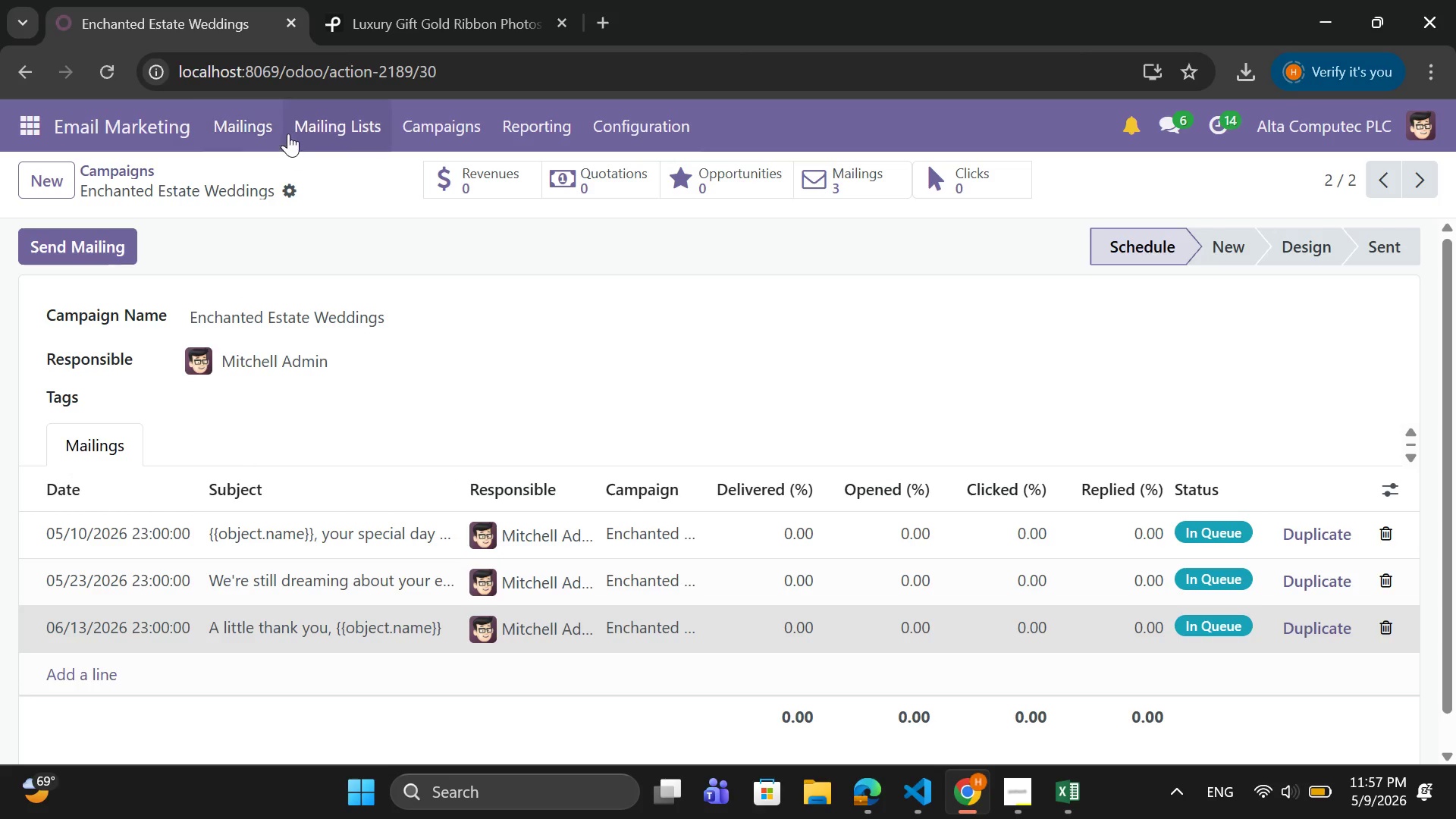 
wait(25.77)
 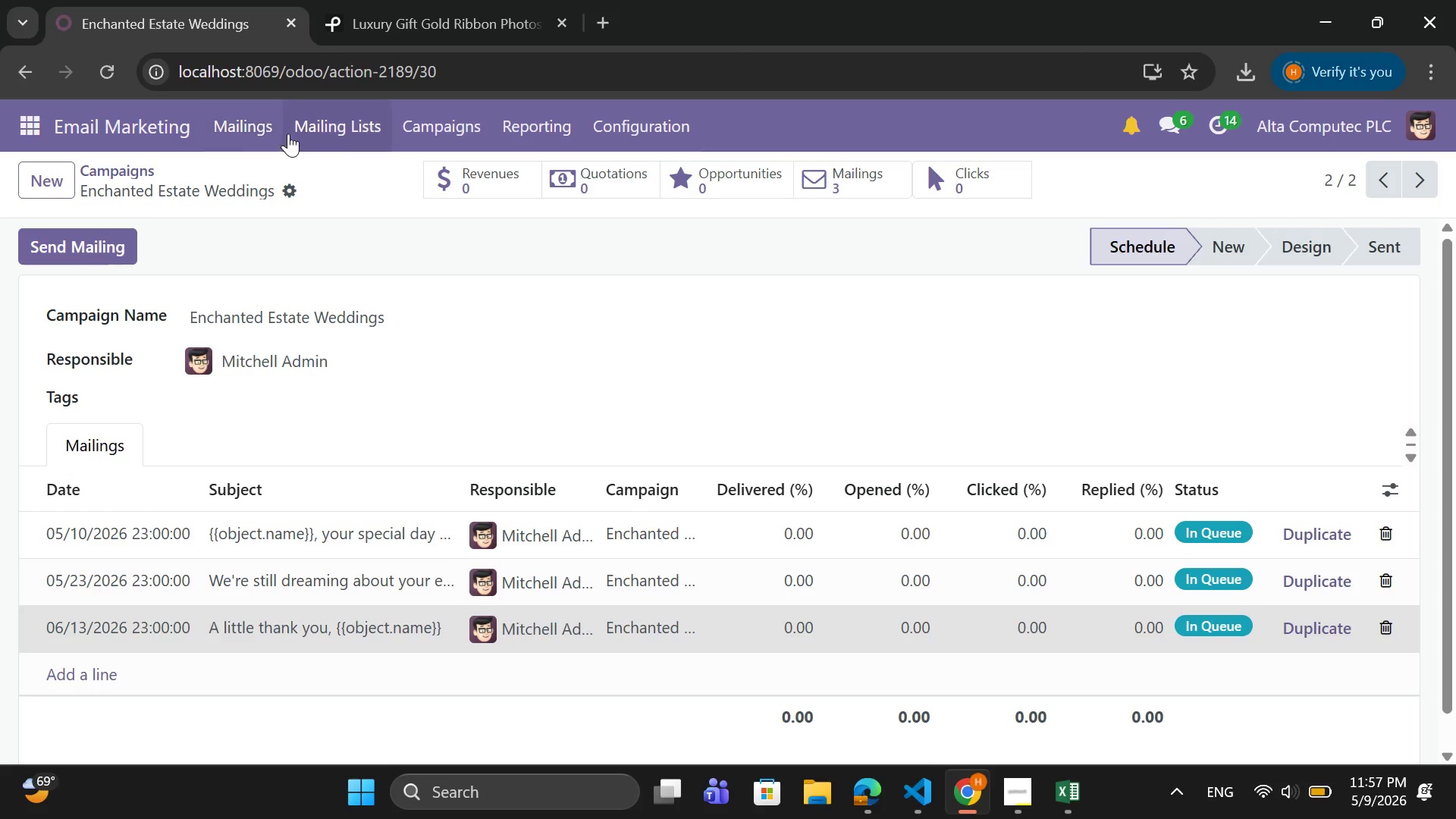 
left_click([1013, 792])